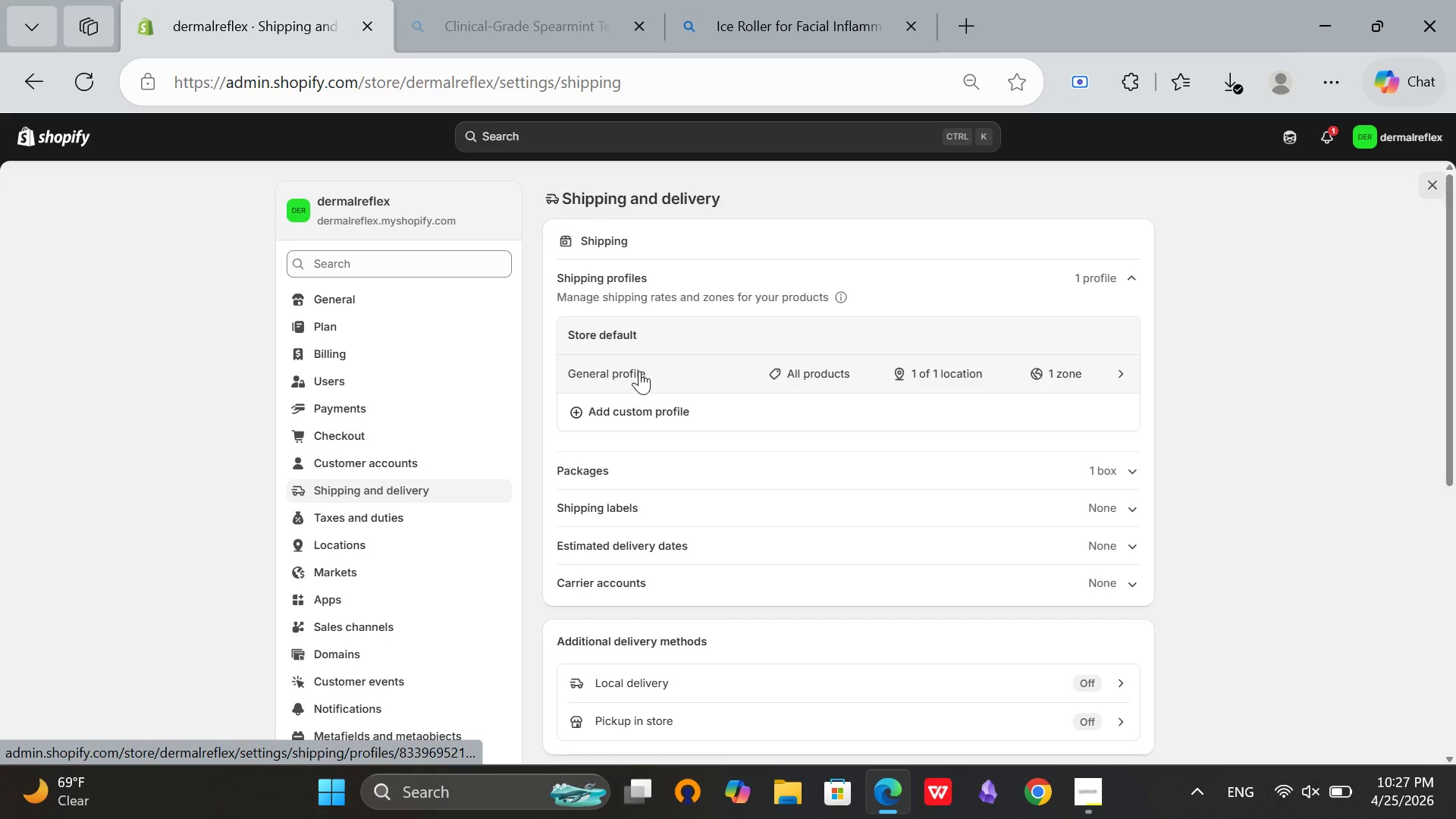 
left_click([639, 371])
 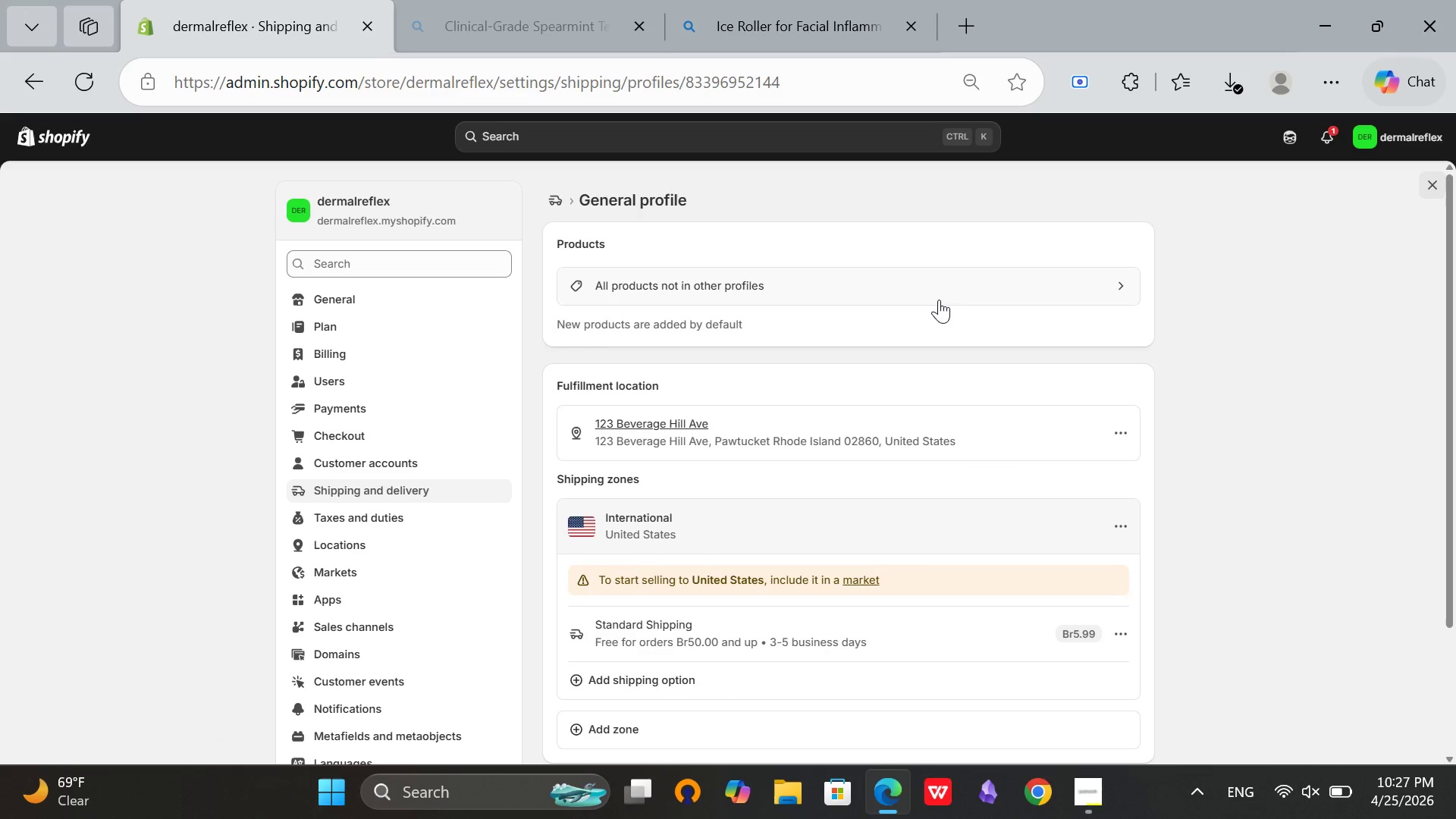 
scroll: coordinate [979, 419], scroll_direction: down, amount: 2.0
 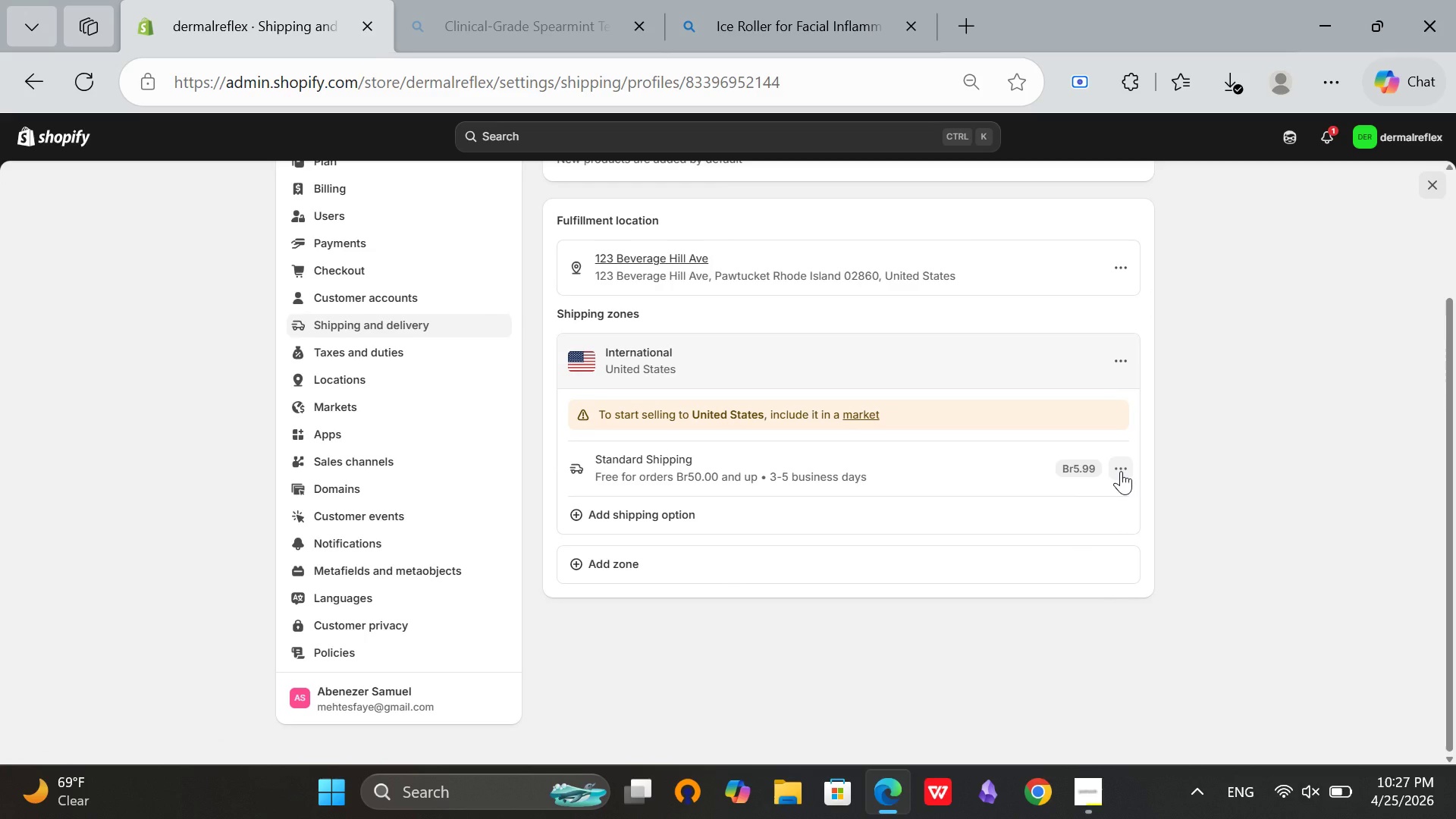 
left_click([1121, 471])
 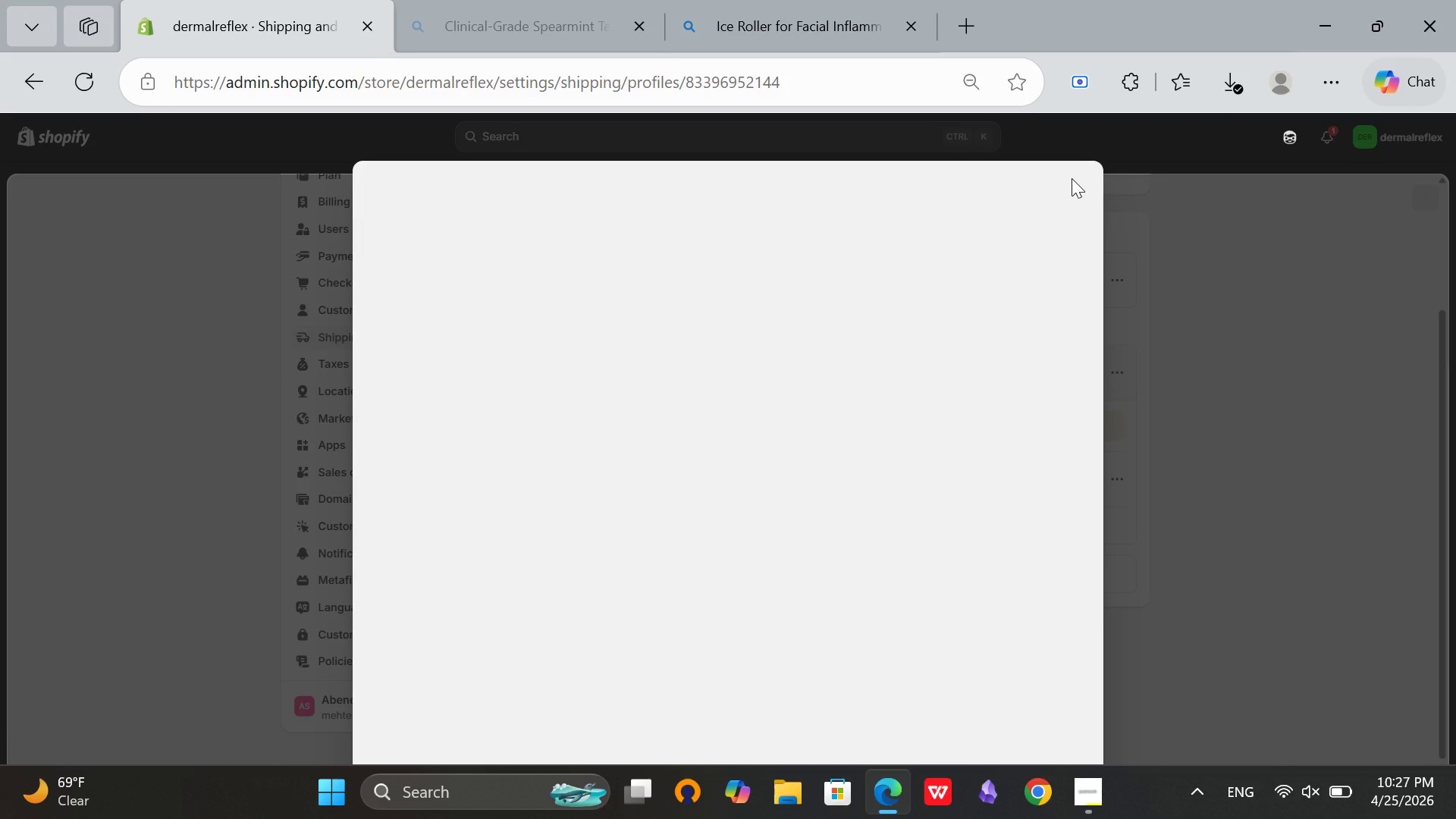 
wait(9.67)
 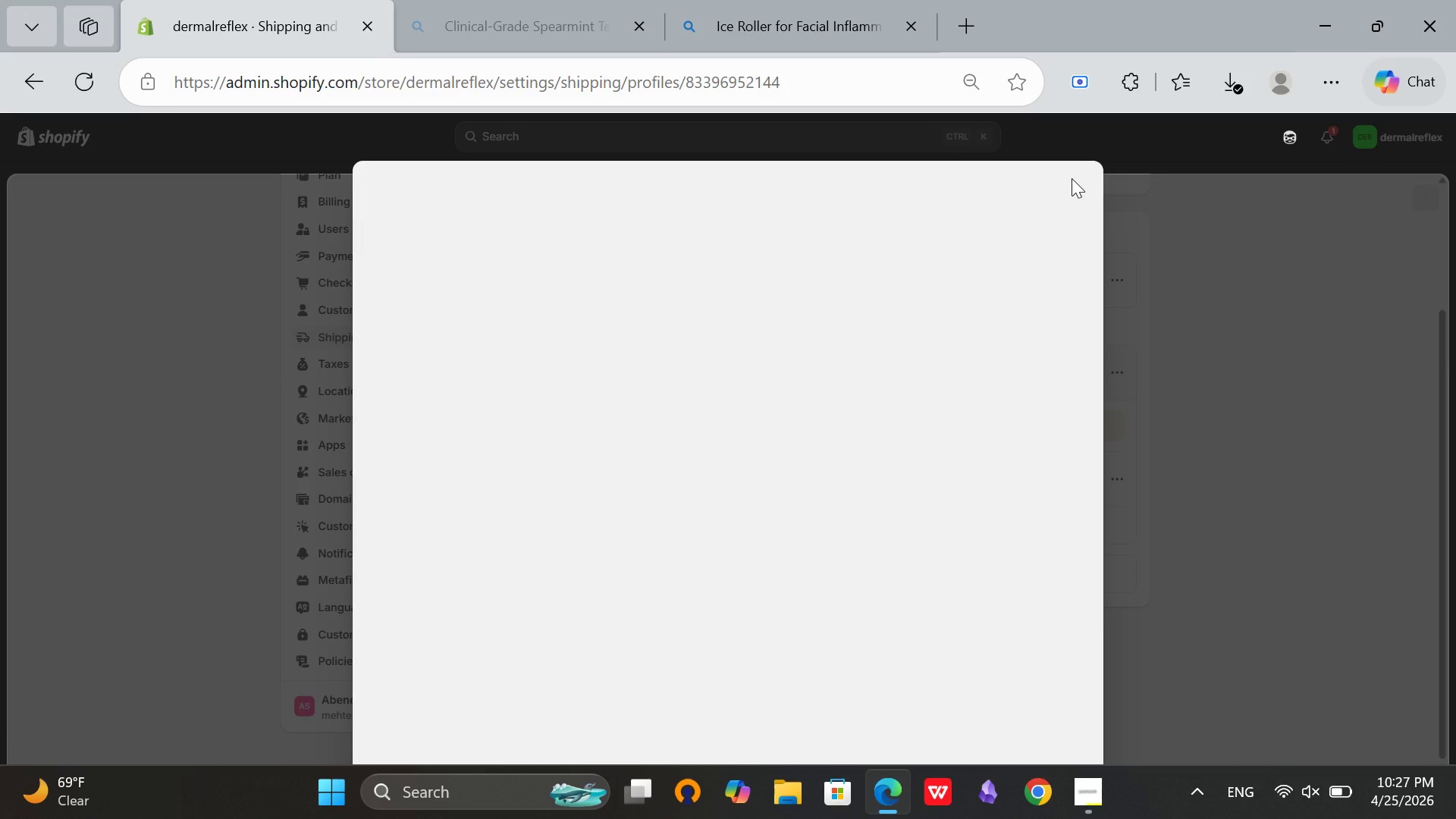 
left_click([1079, 186])
 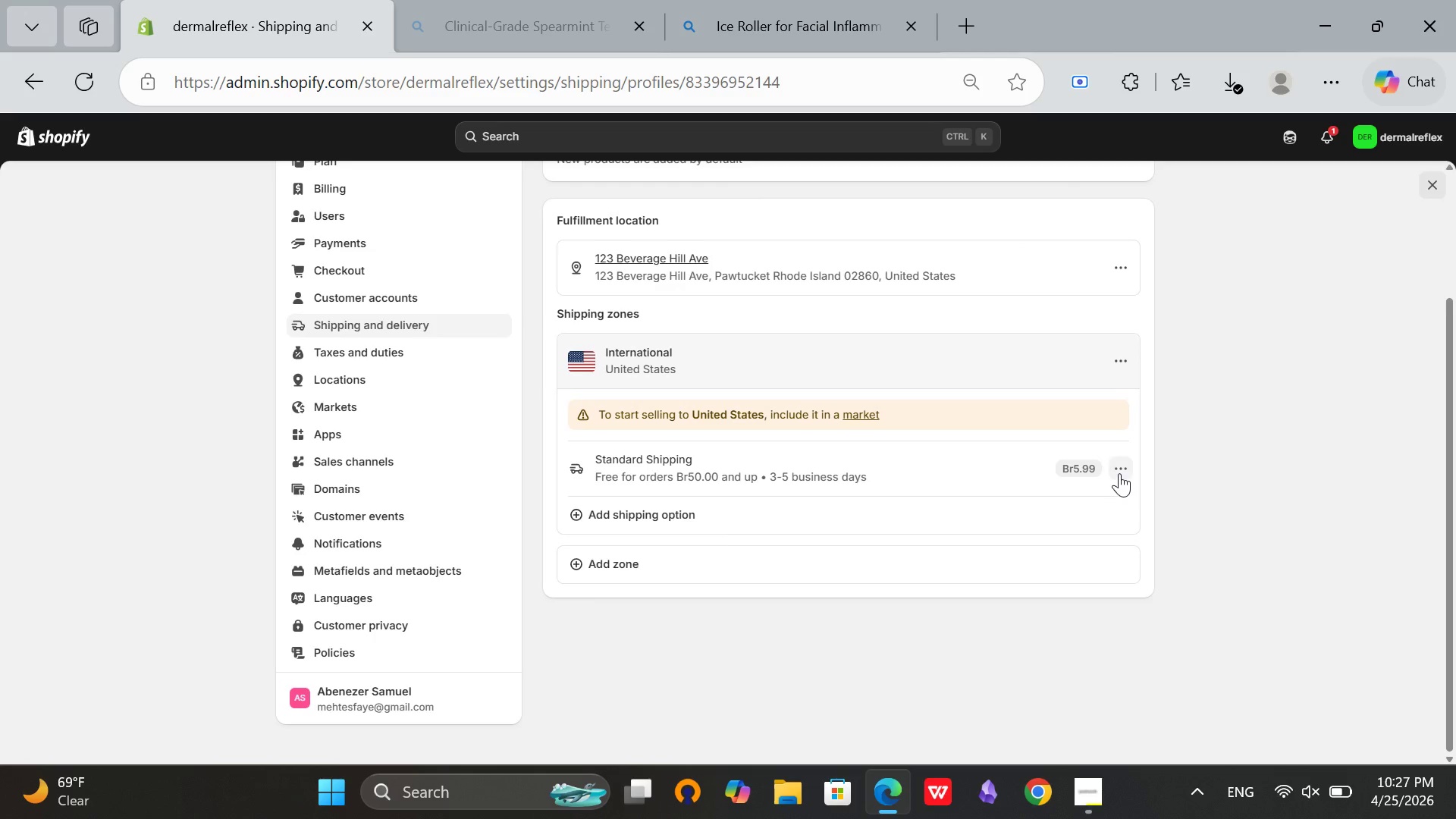 
left_click([1119, 472])
 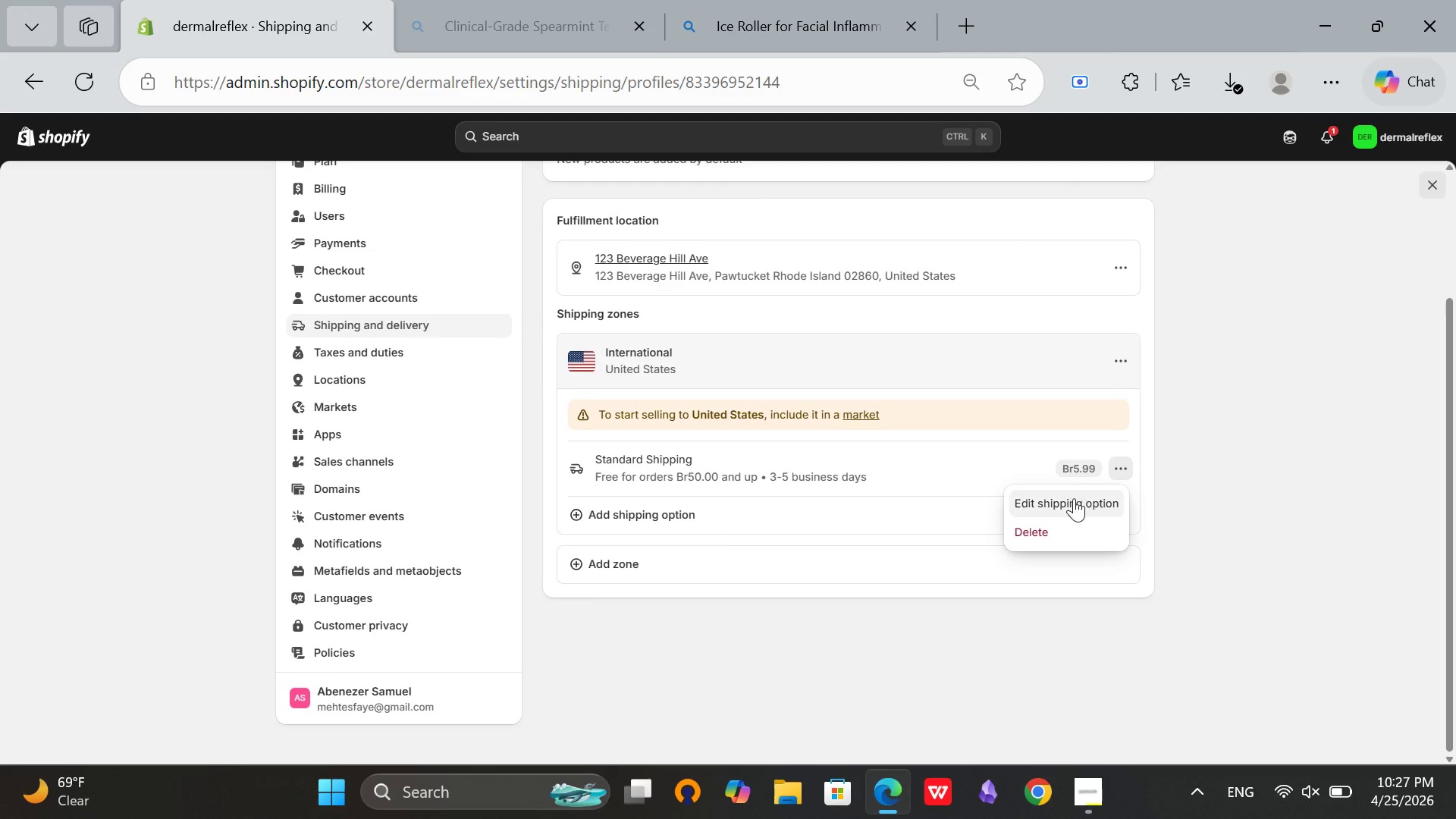 
left_click([1050, 526])
 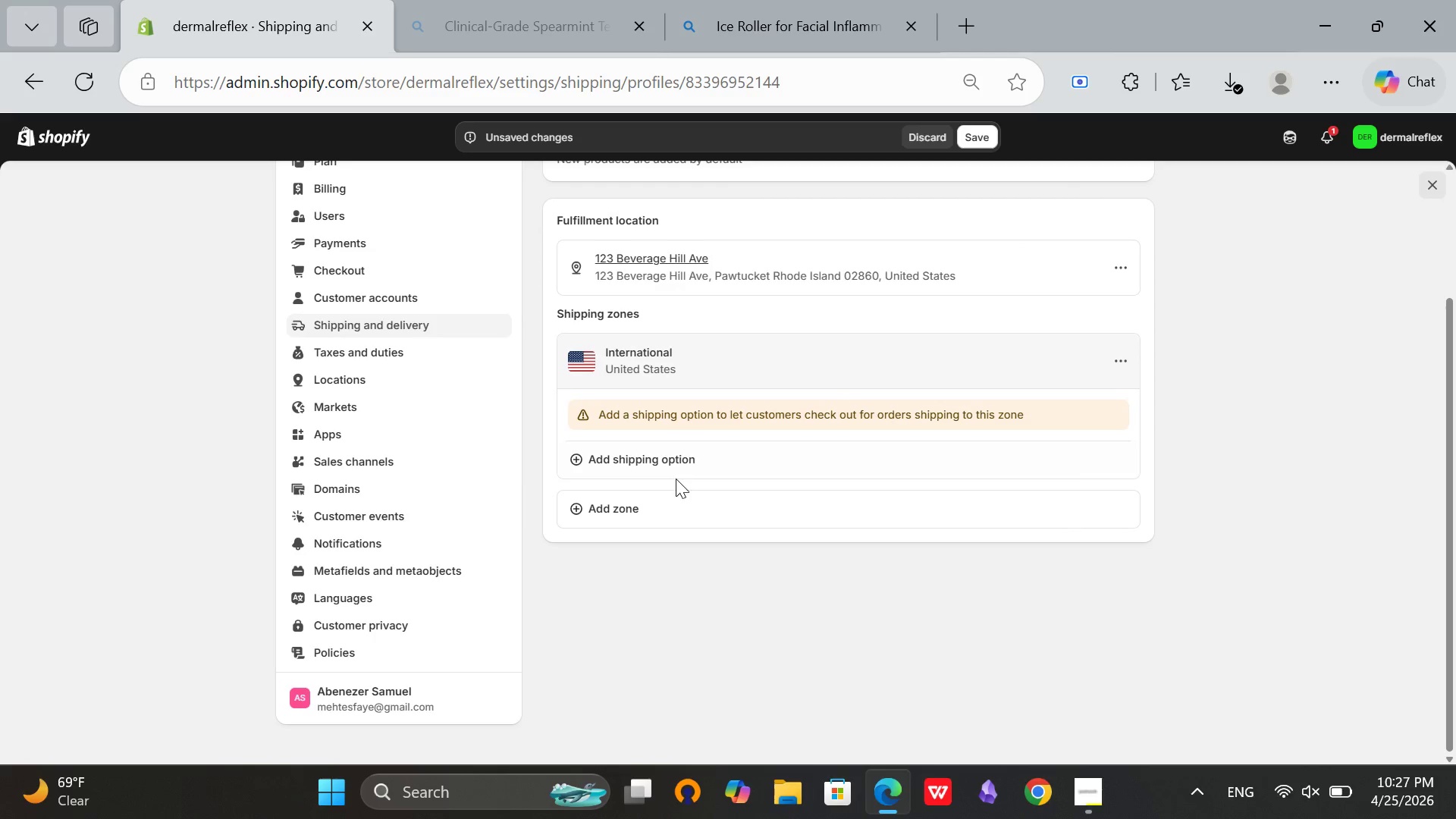 
left_click([640, 469])
 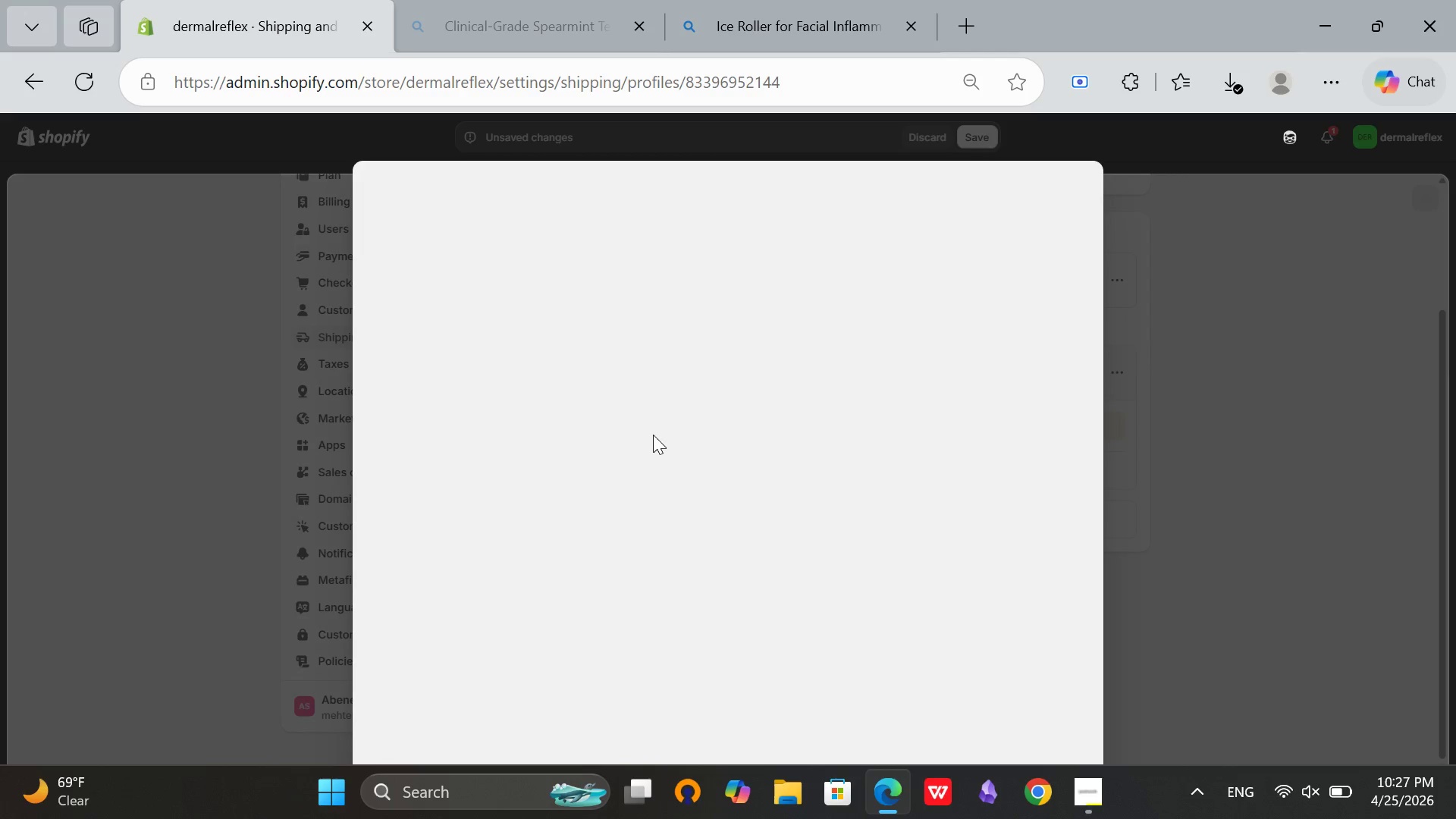 
mouse_move([667, 404])
 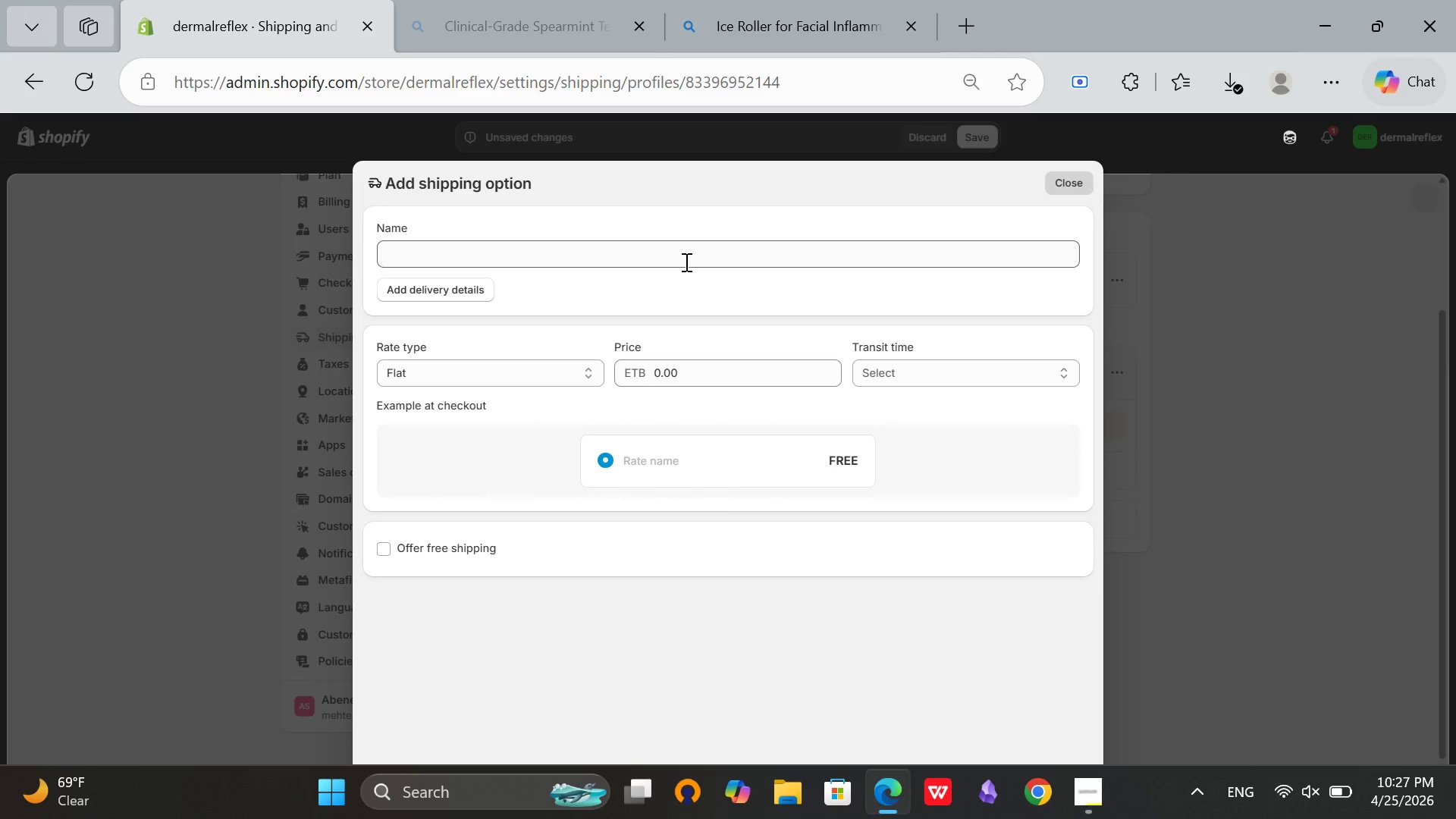 
left_click([685, 262])
 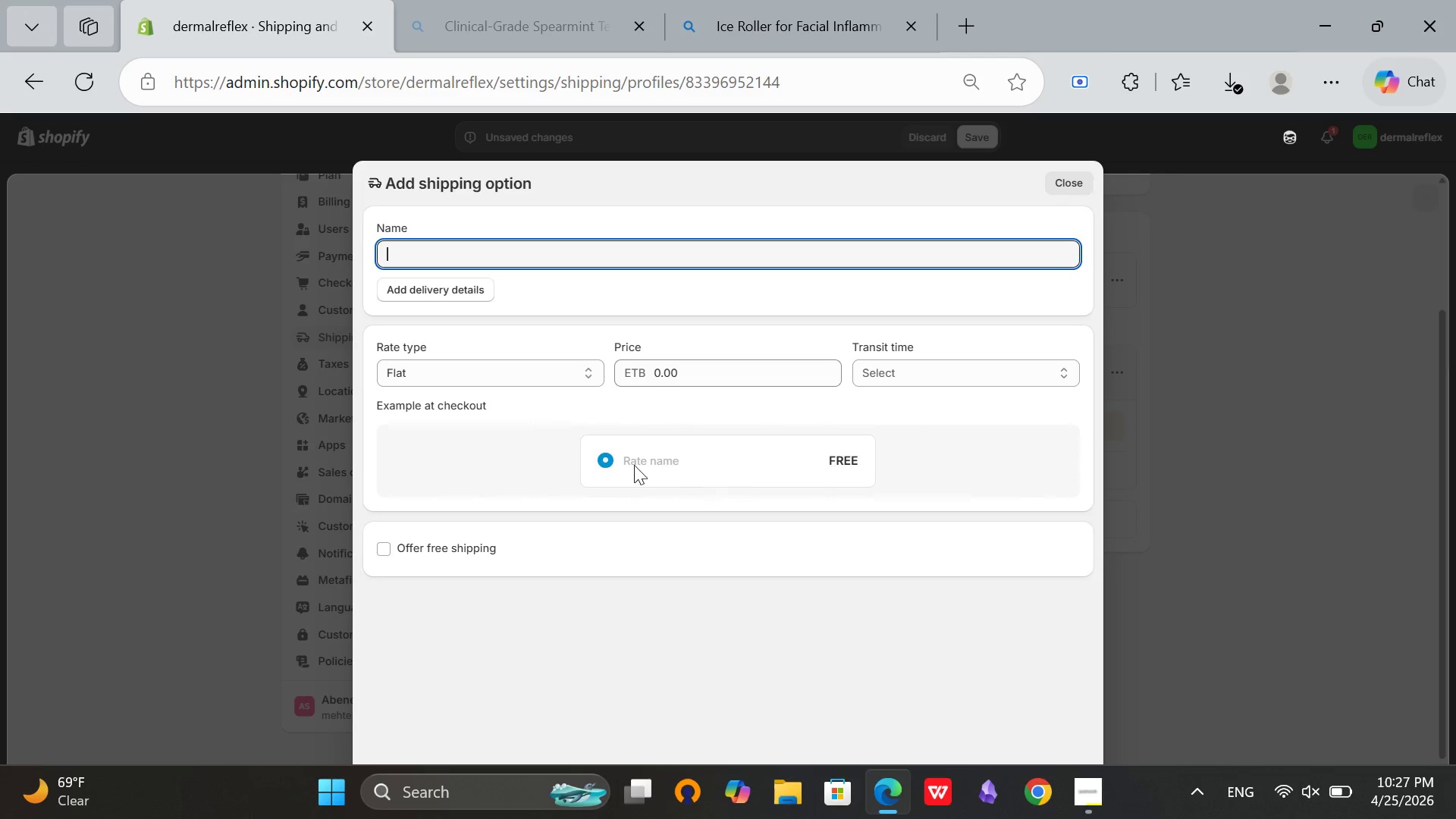 
left_click([596, 460])
 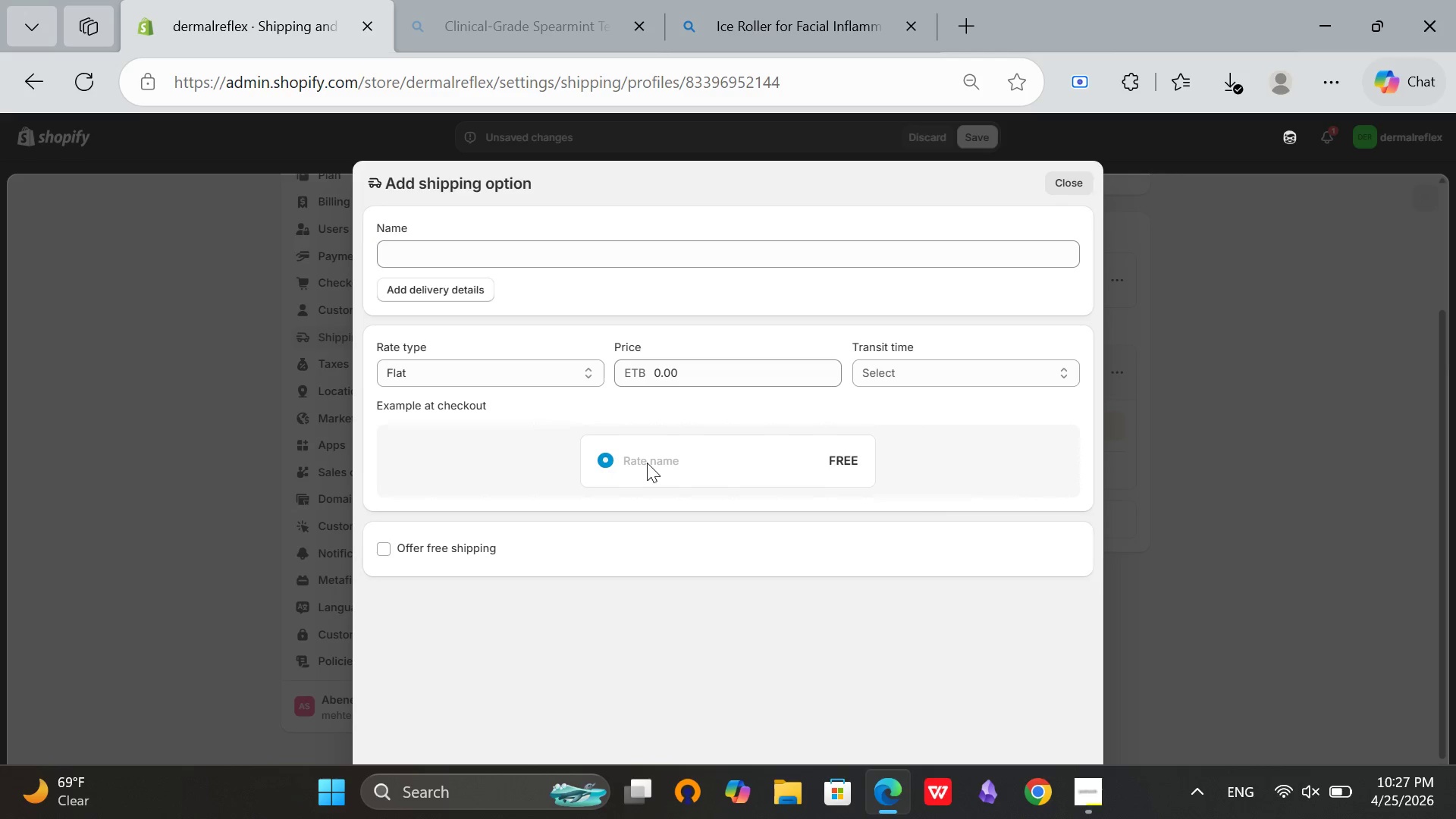 
left_click([647, 463])
 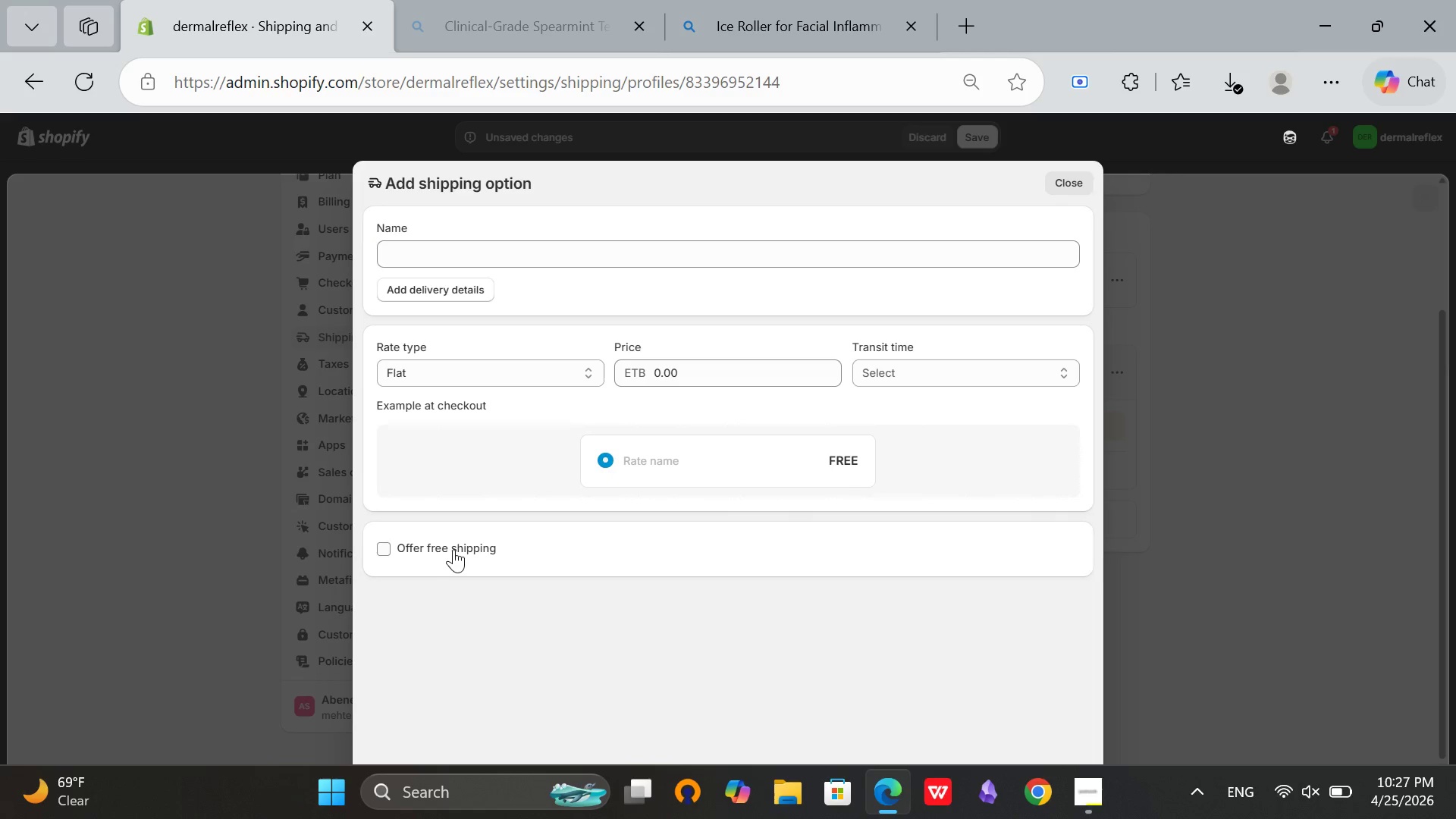 
left_click([447, 548])
 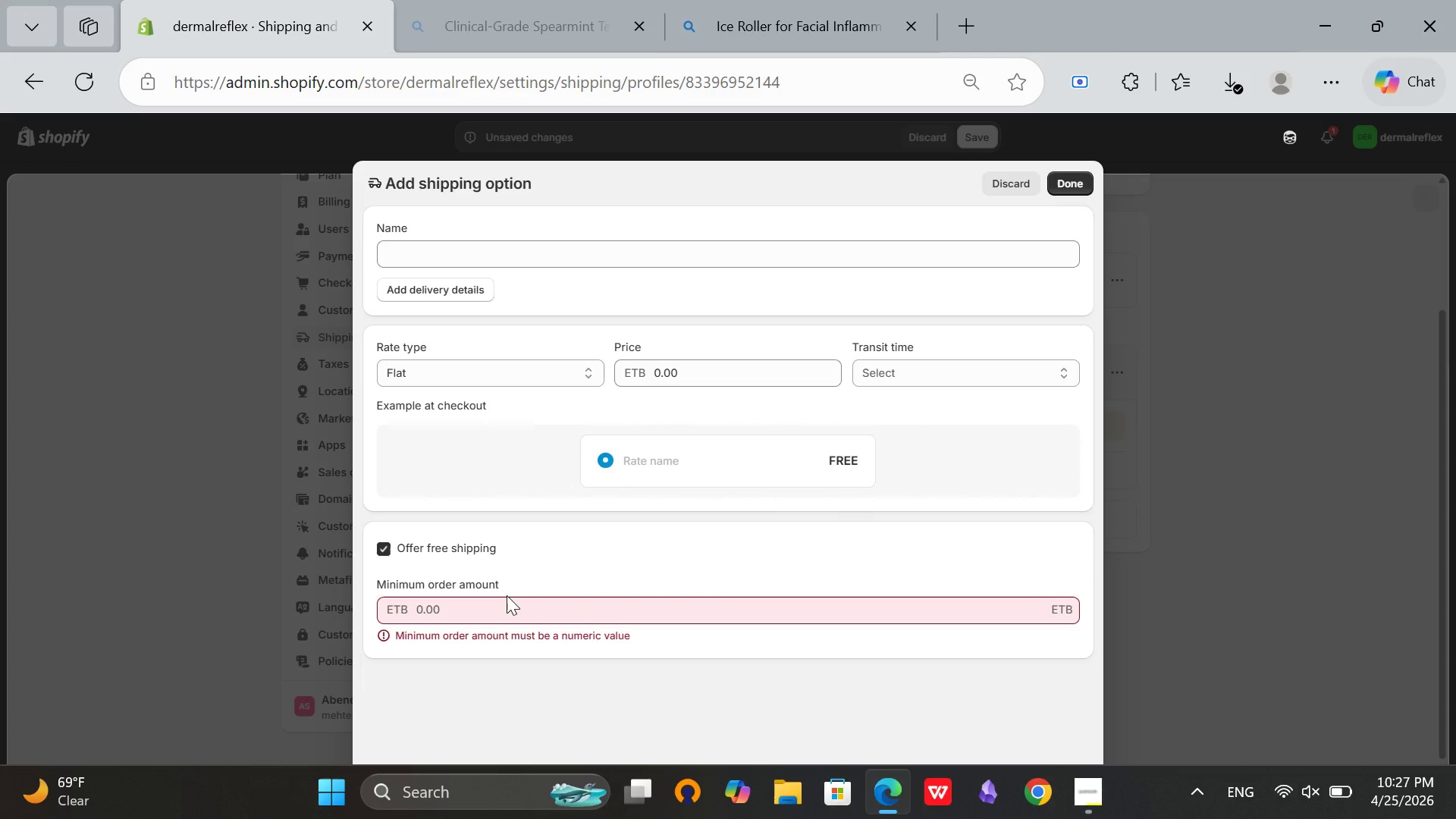 
left_click([507, 595])
 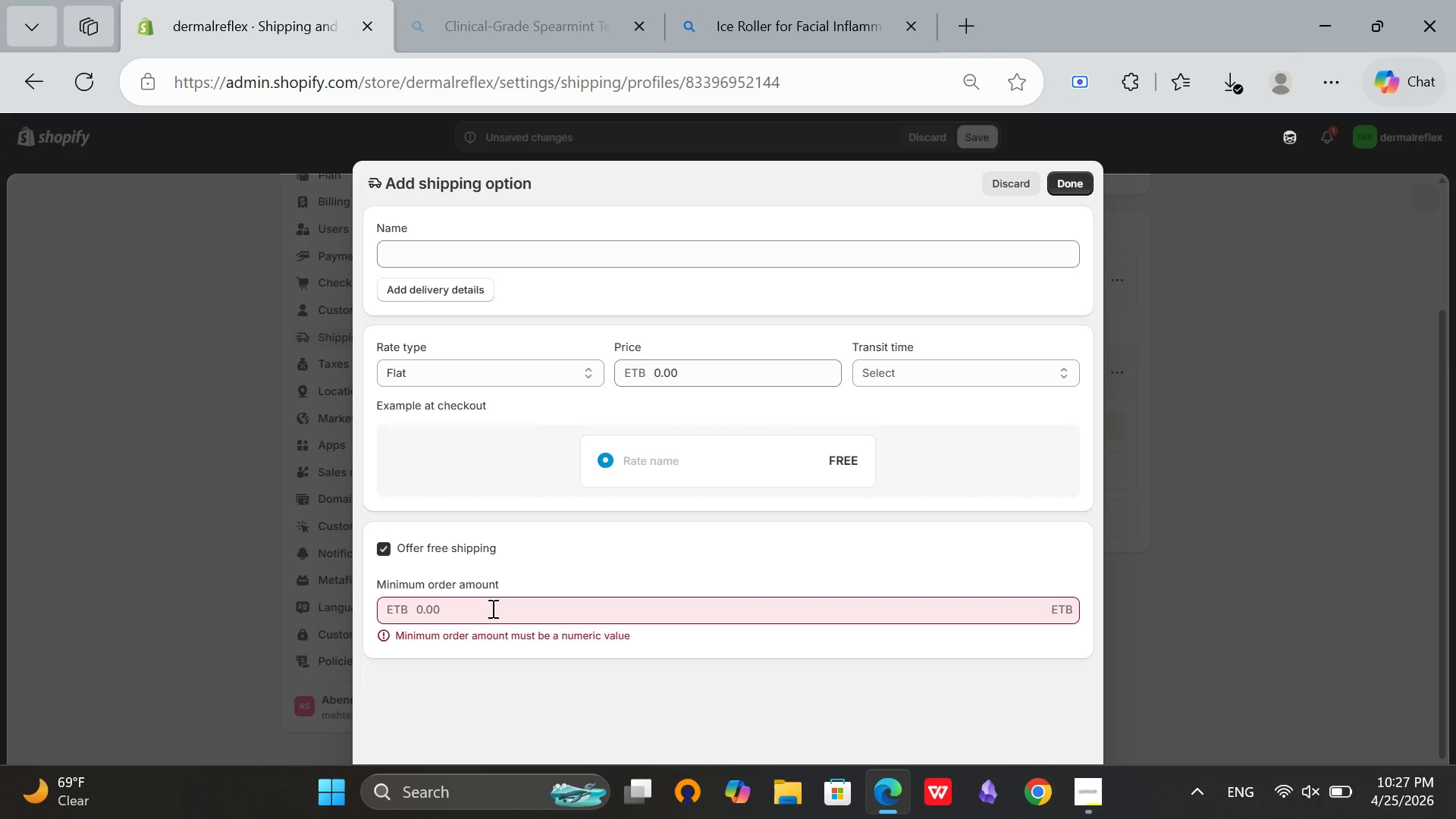 
left_click([491, 608])
 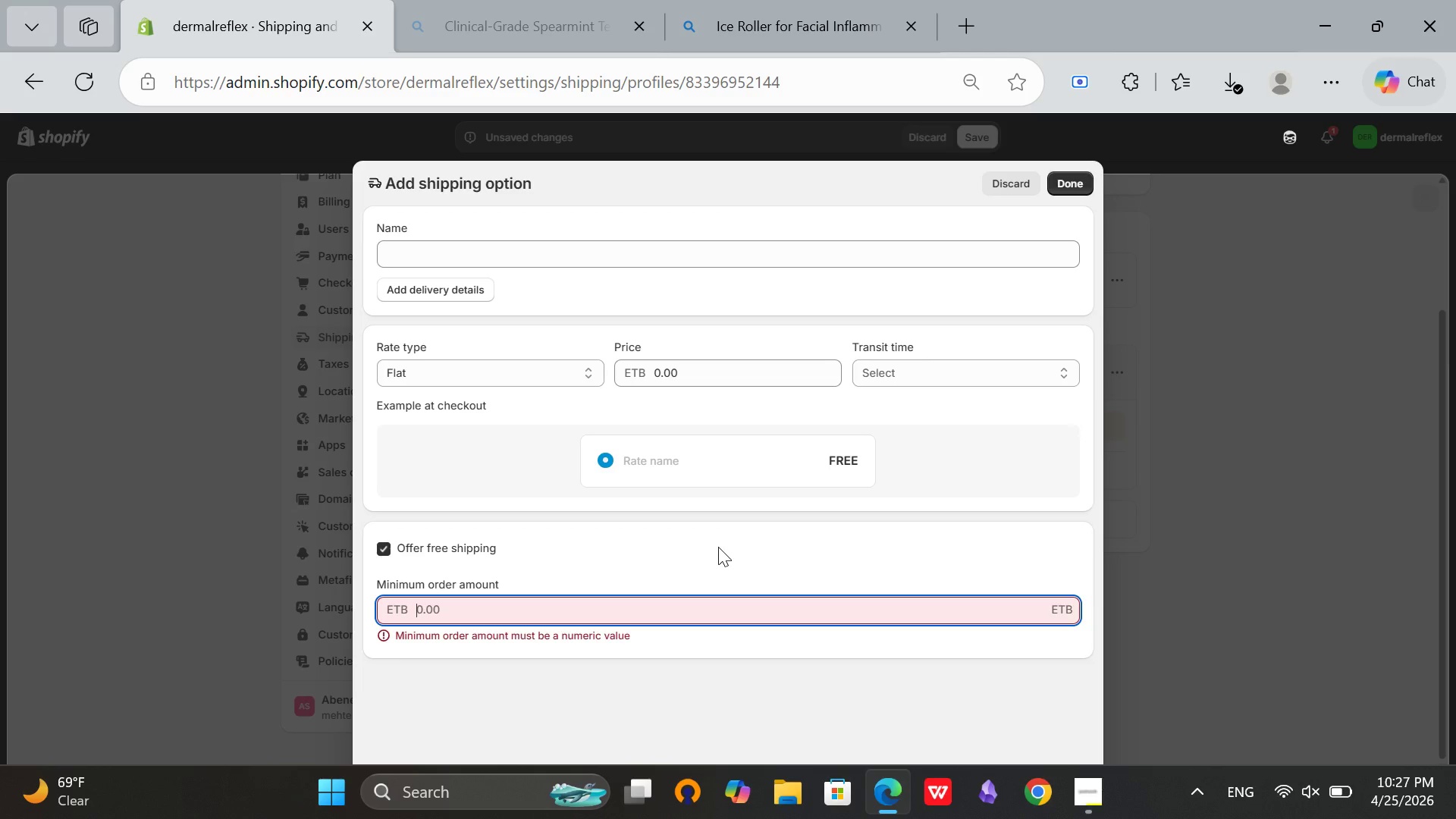 
type(50)
 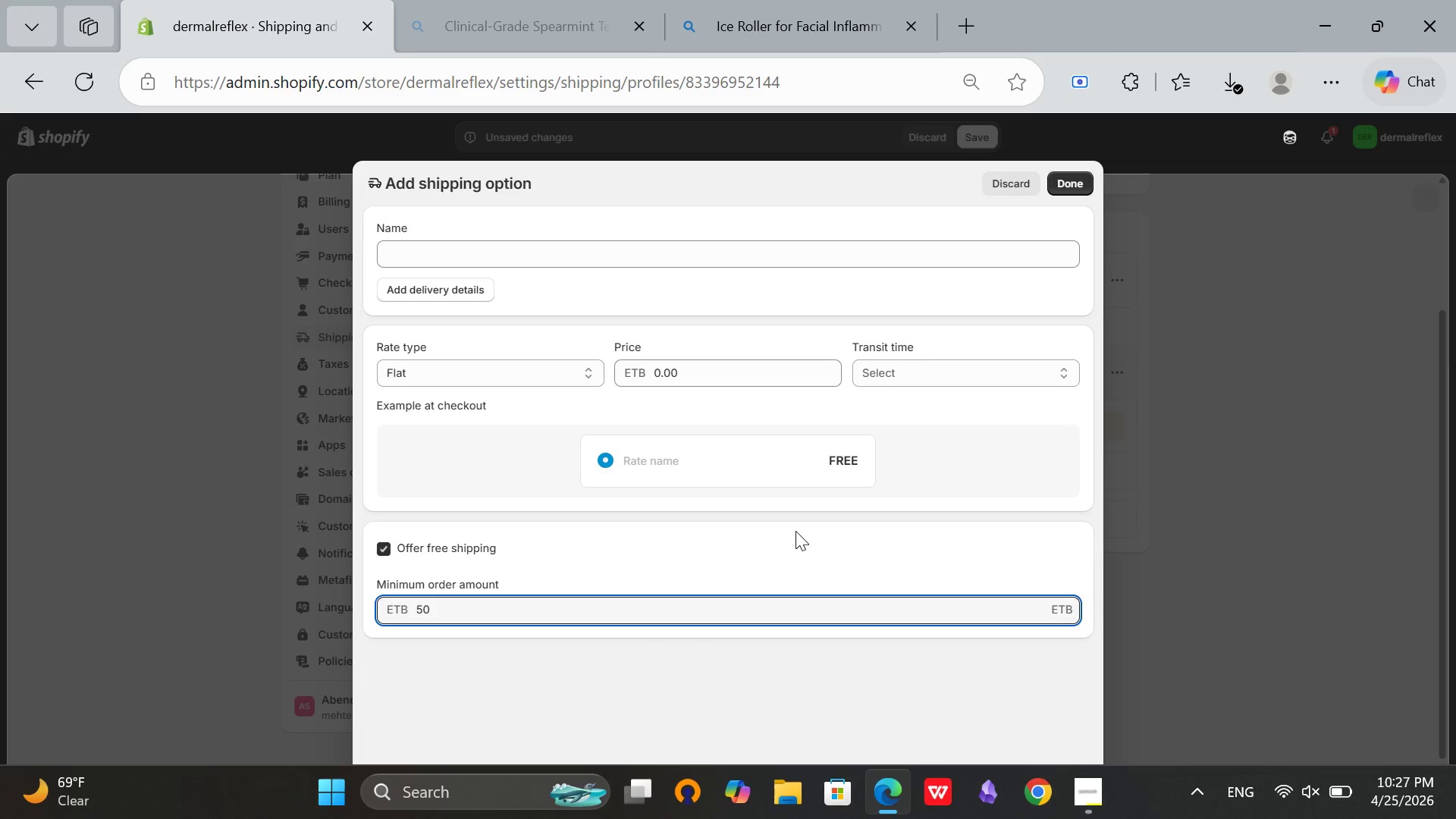 
left_click([795, 531])
 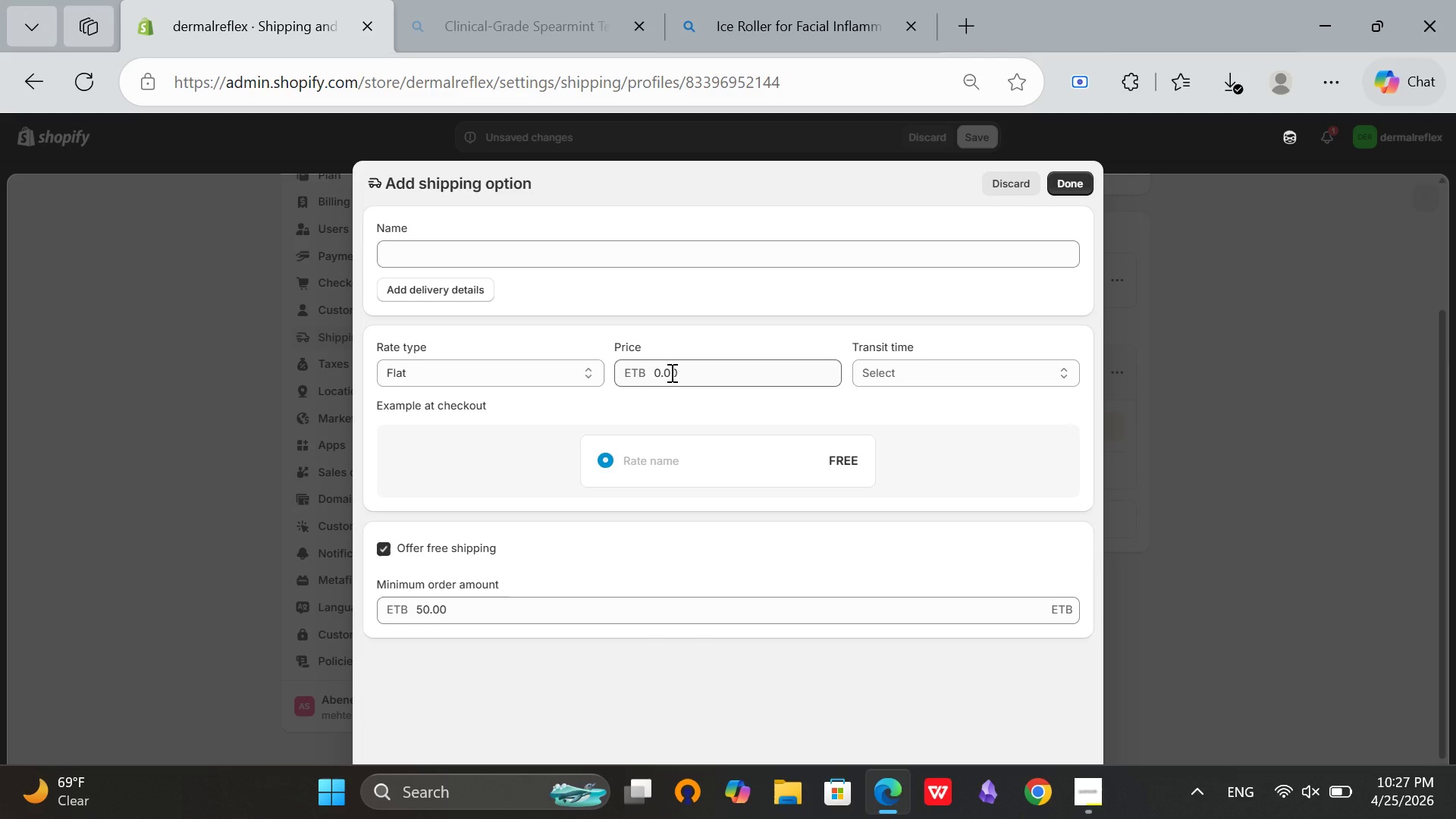 
left_click([670, 374])
 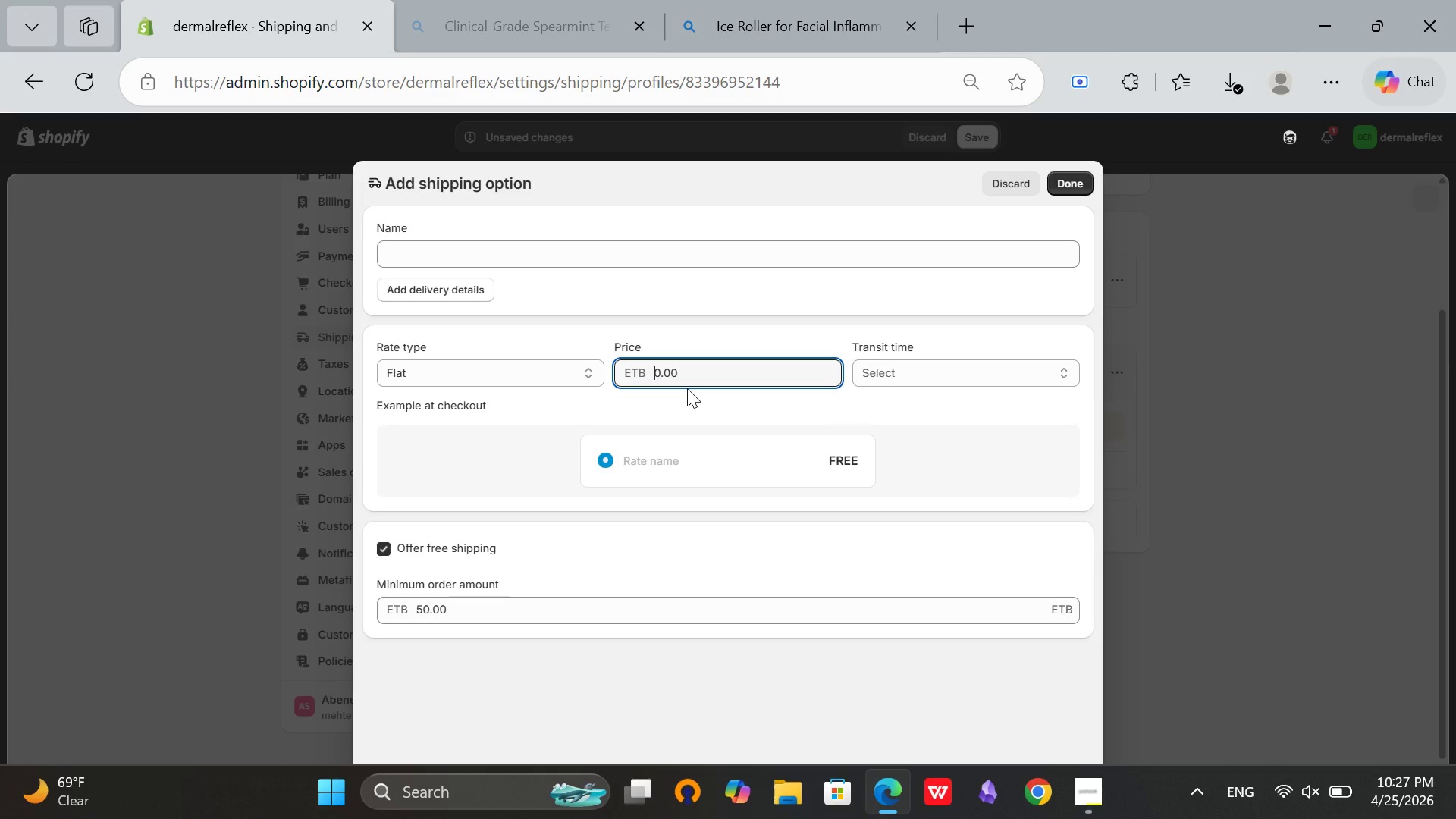 
key(5)
 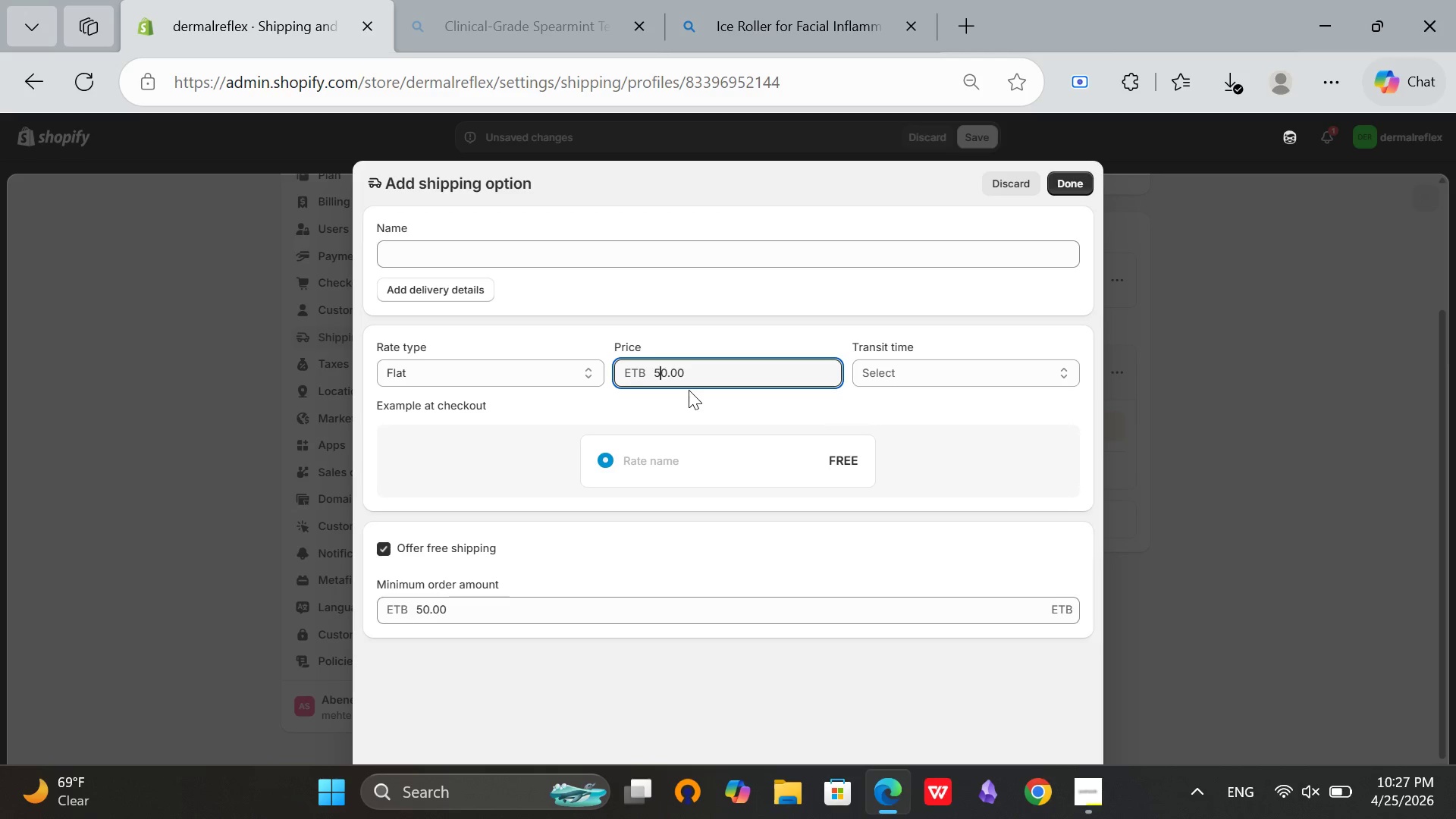 
key(Shift+ShiftRight)
 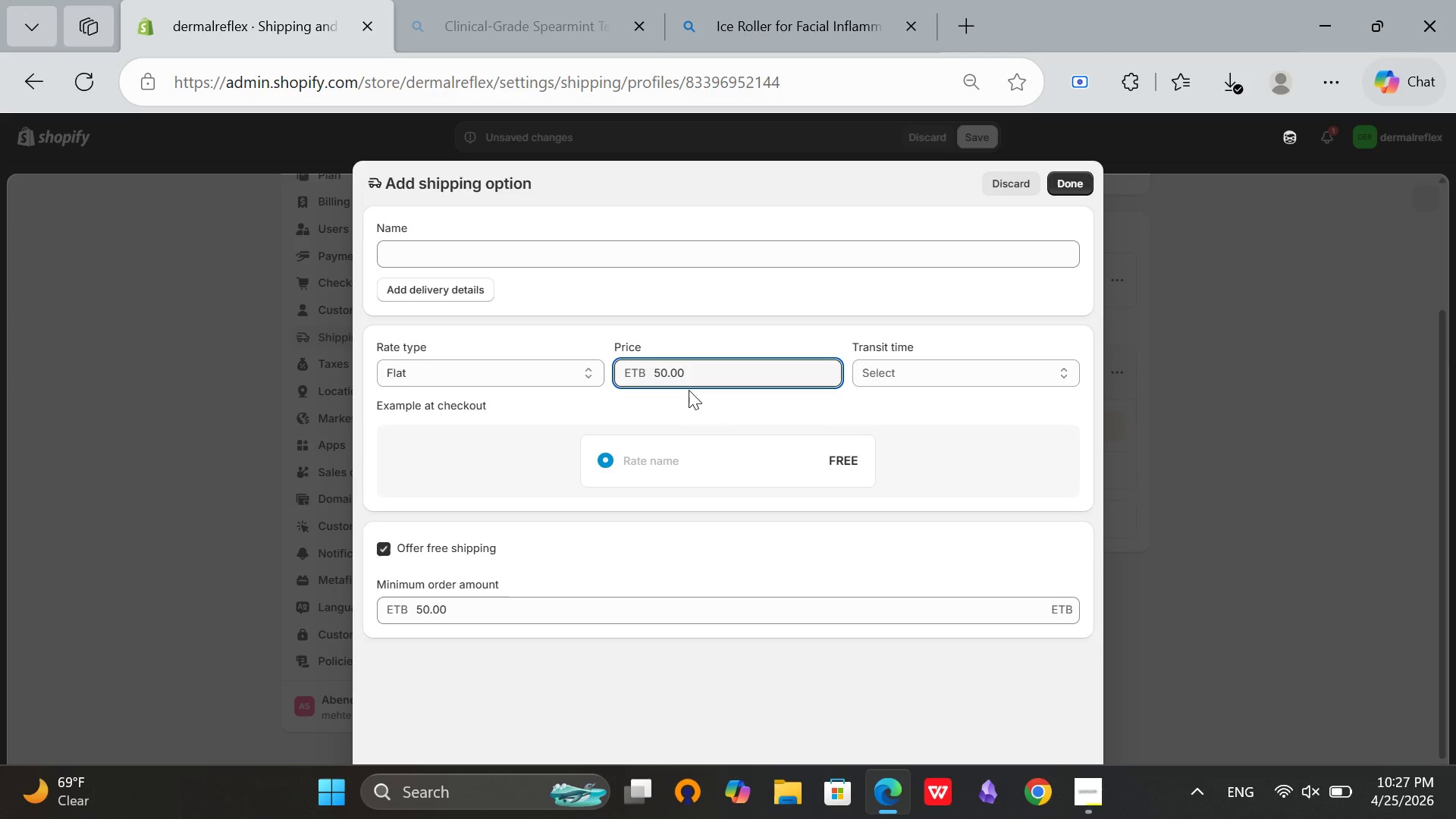 
key(Shift+ShiftRight)
 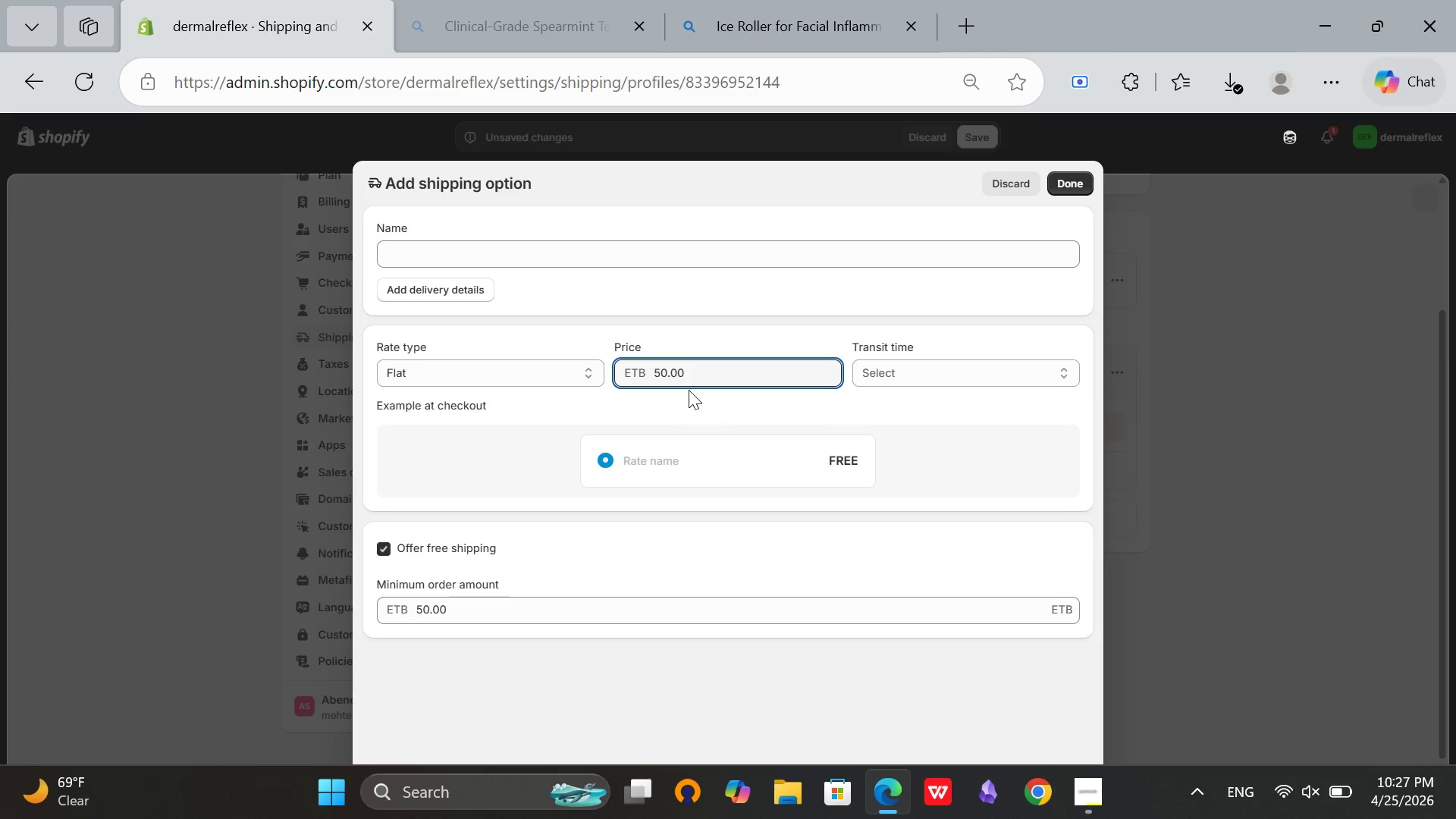 
key(Shift+ShiftRight)
 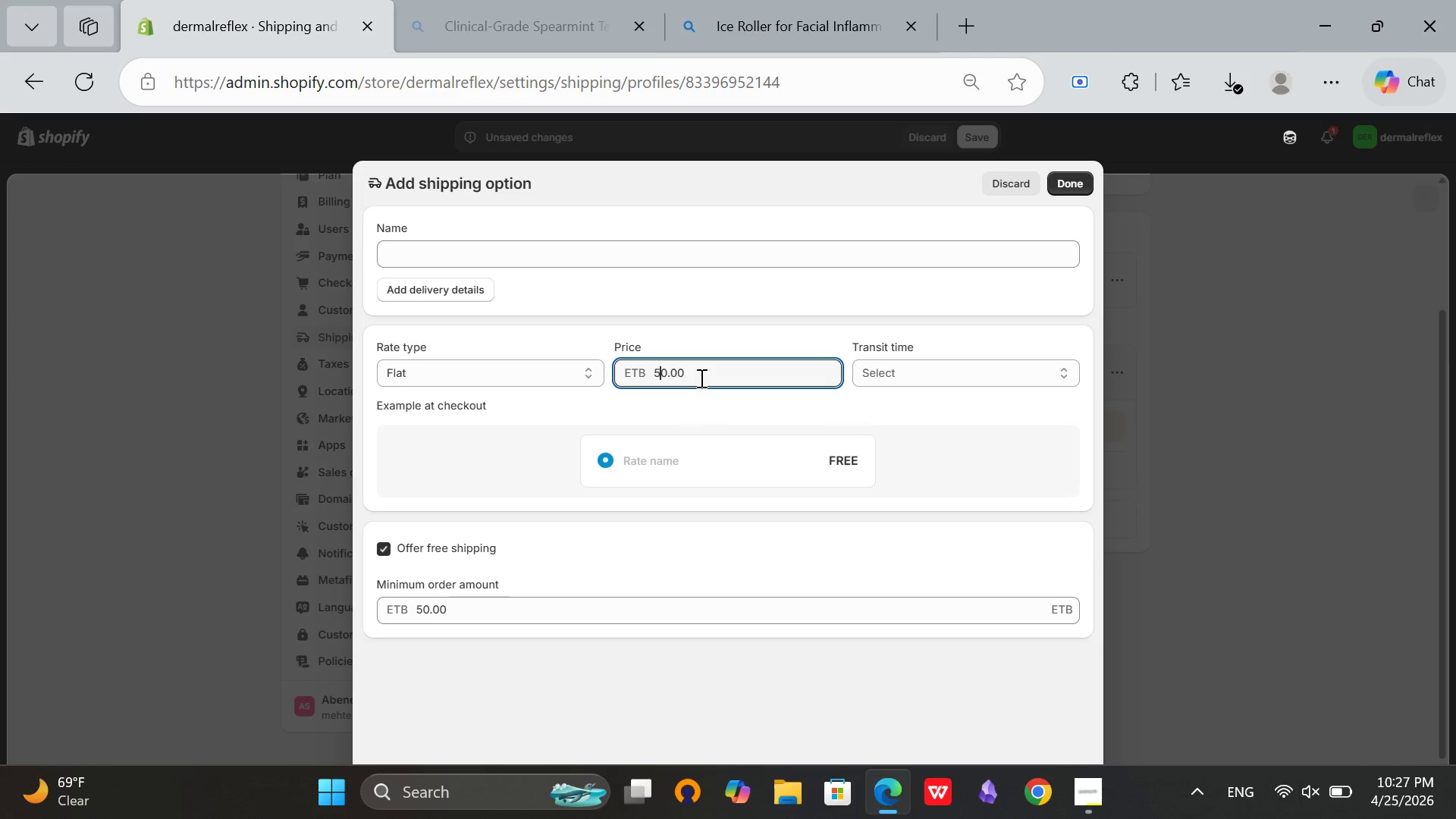 
left_click([700, 378])
 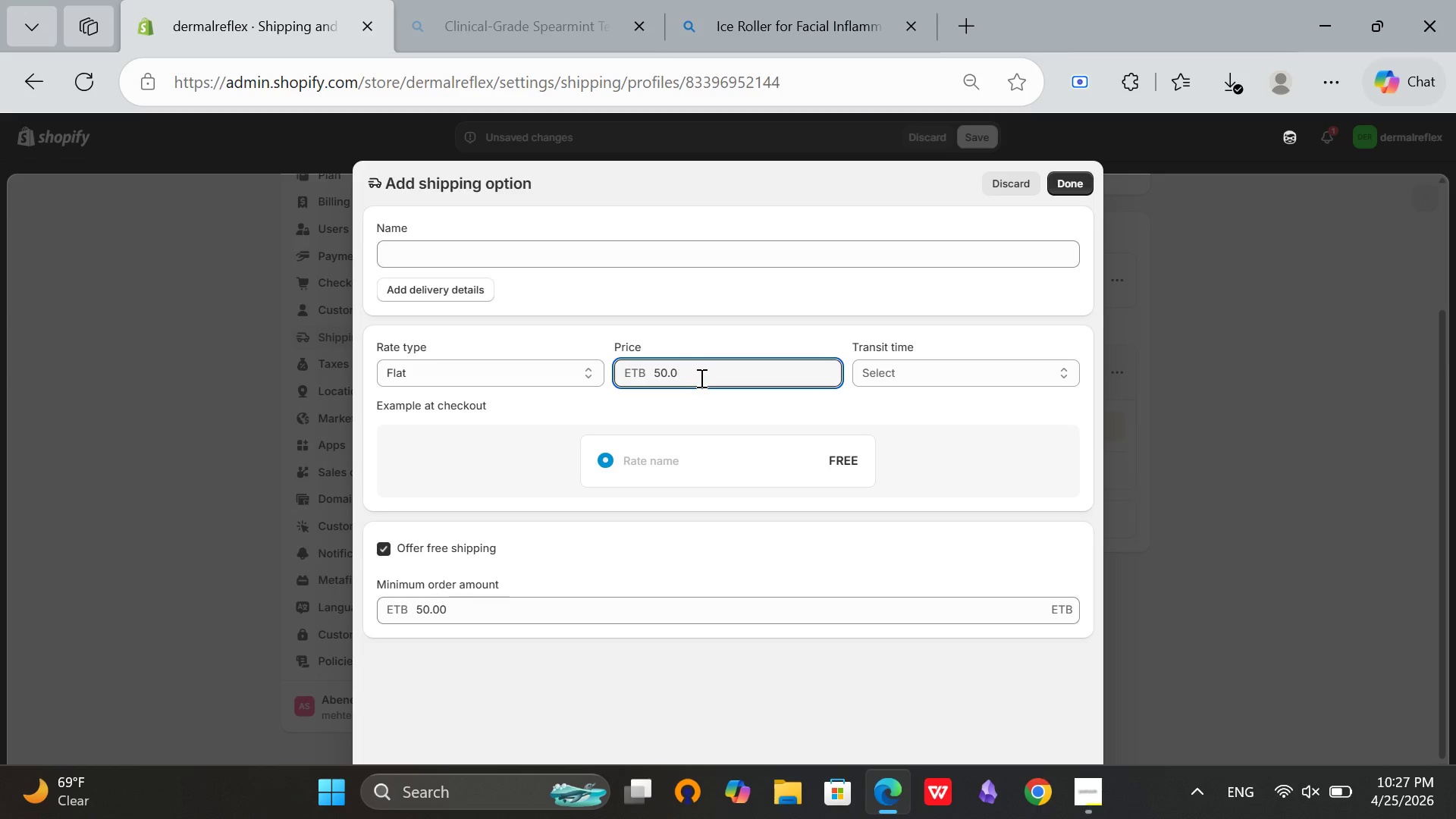 
key(Backspace)
key(Backspace)
key(Backspace)
key(Backspace)
type(.99)
 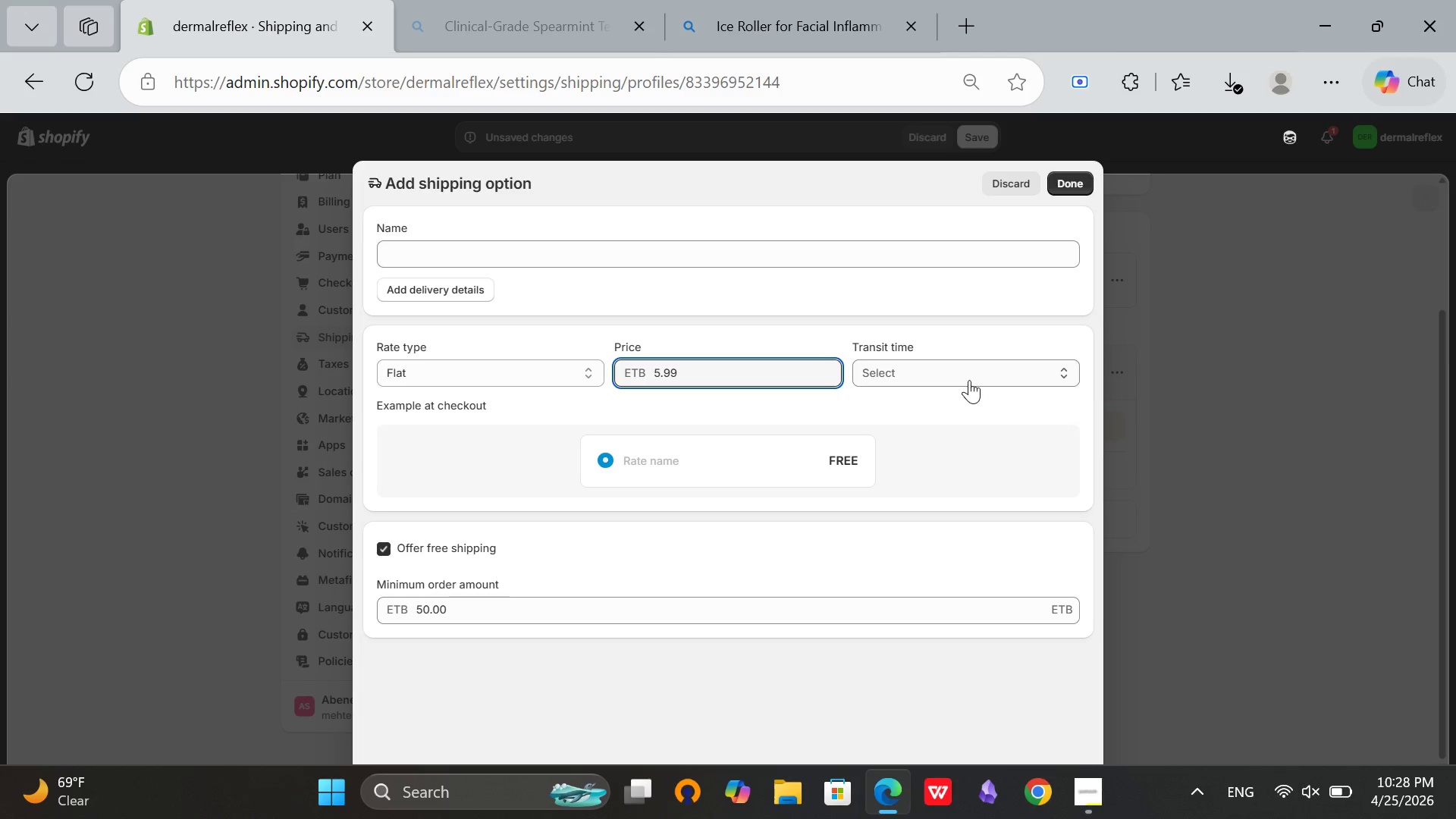 
left_click([969, 378])
 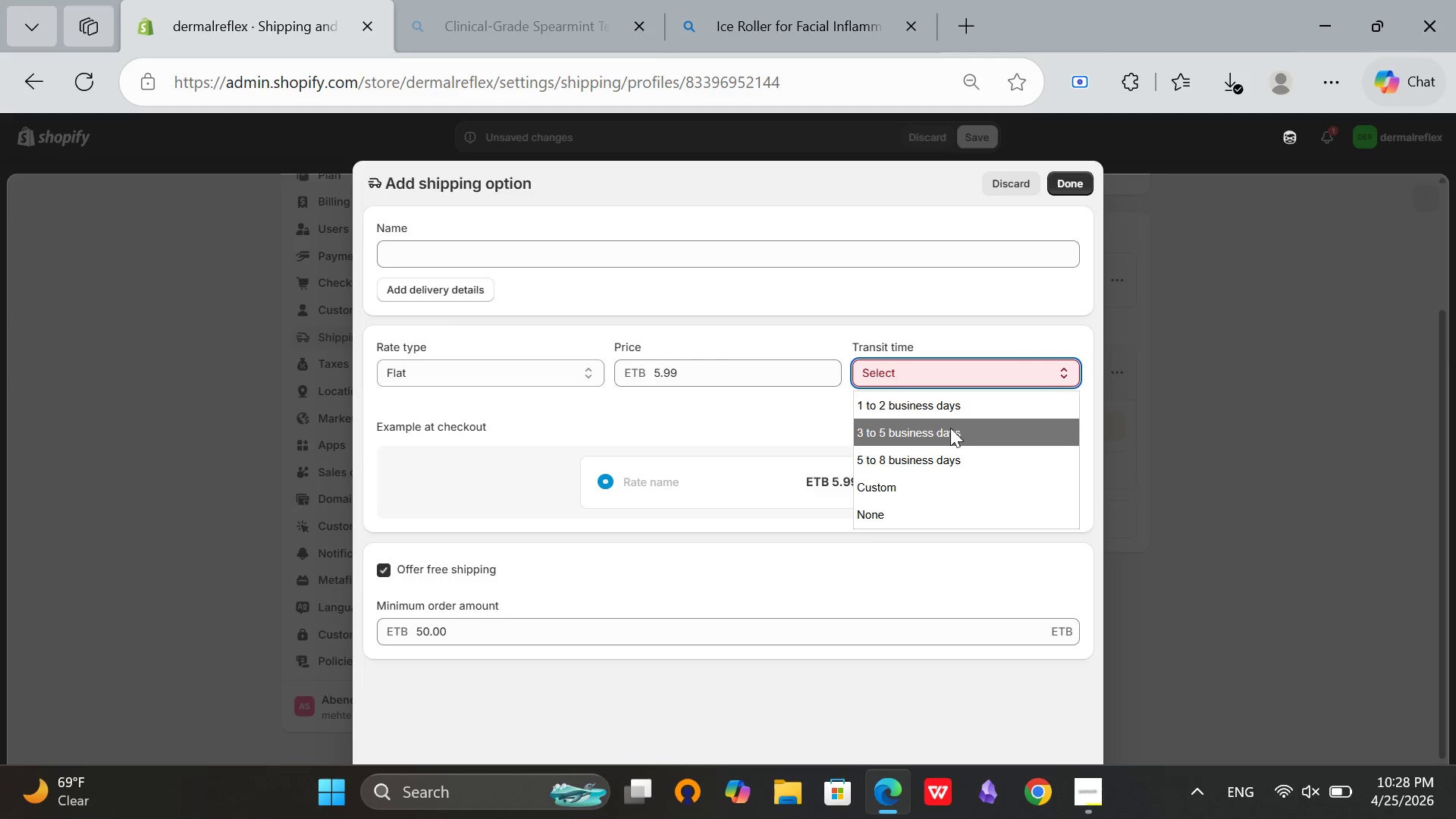 
left_click([950, 428])
 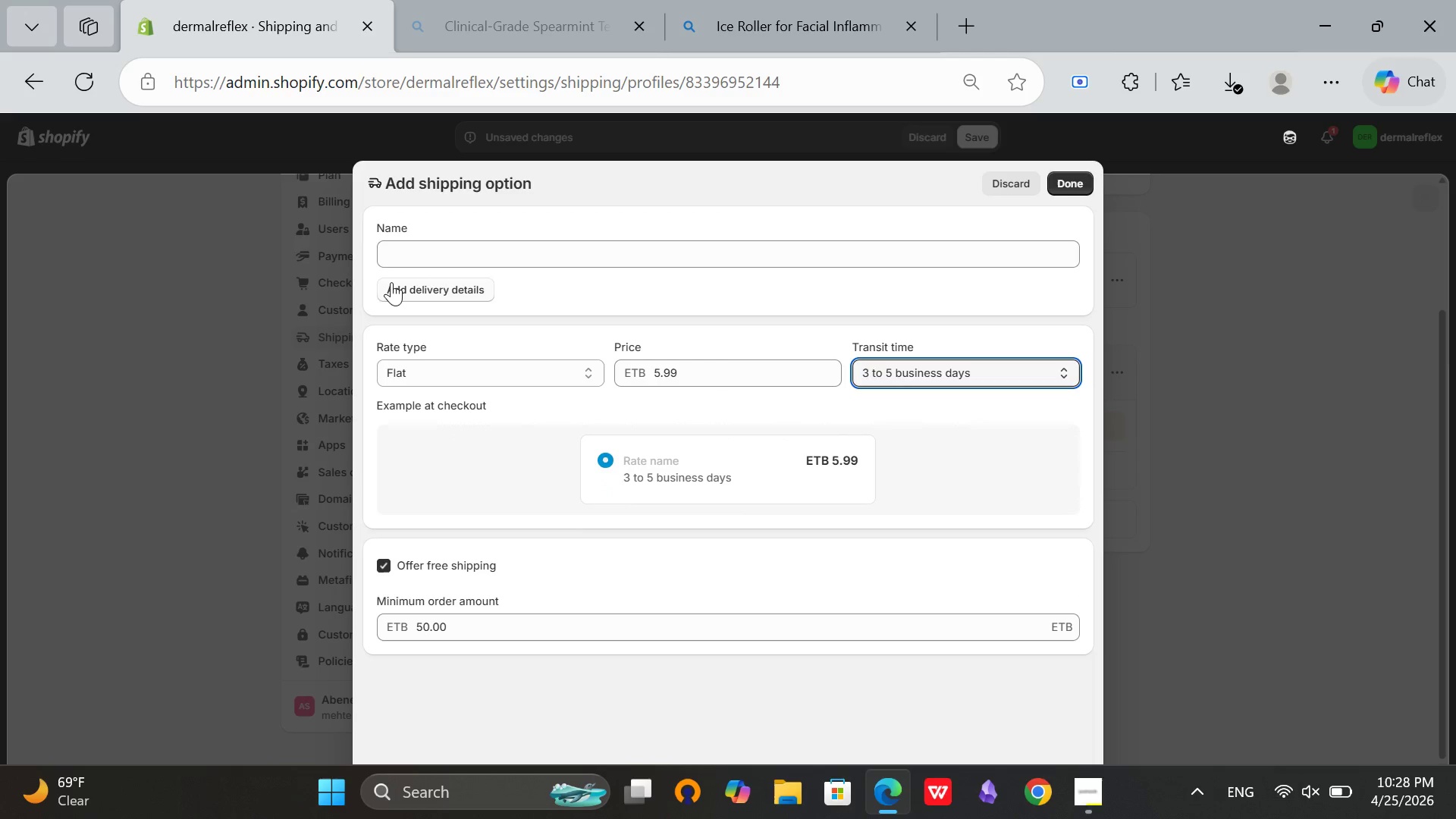 
left_click([431, 249])
 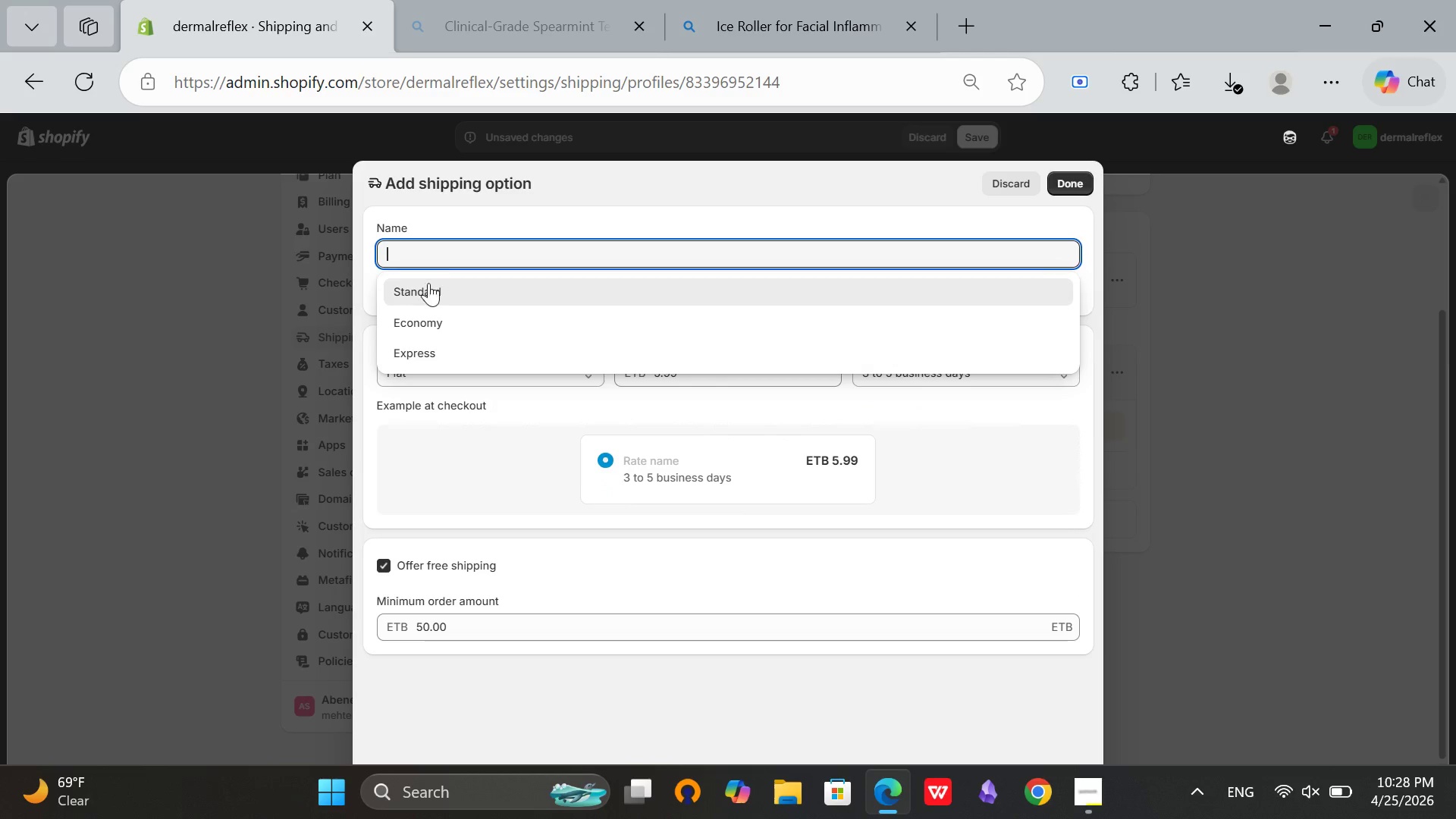 
left_click([427, 293])
 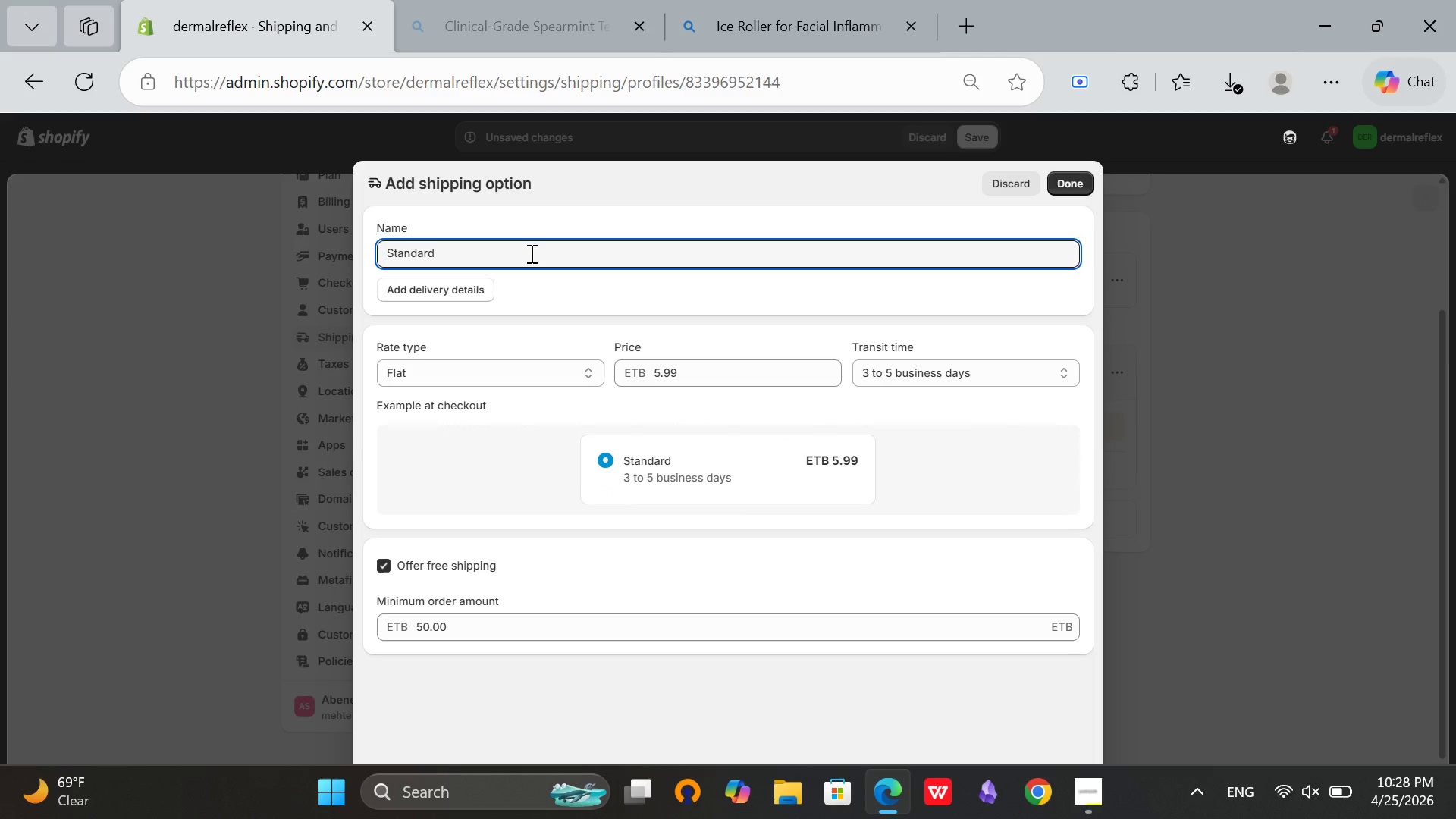 
key(Space)
 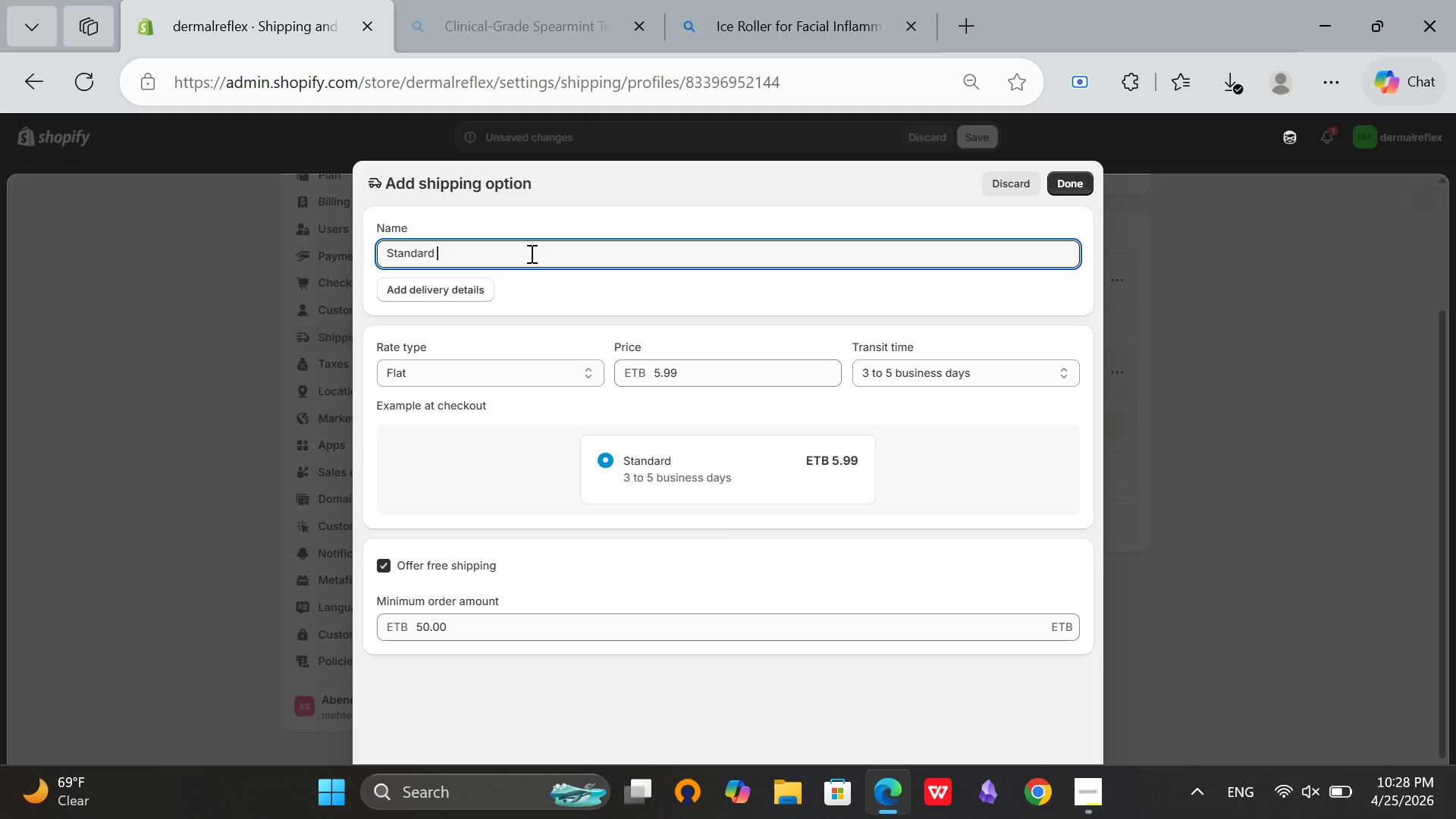 
key(CapsLock)
 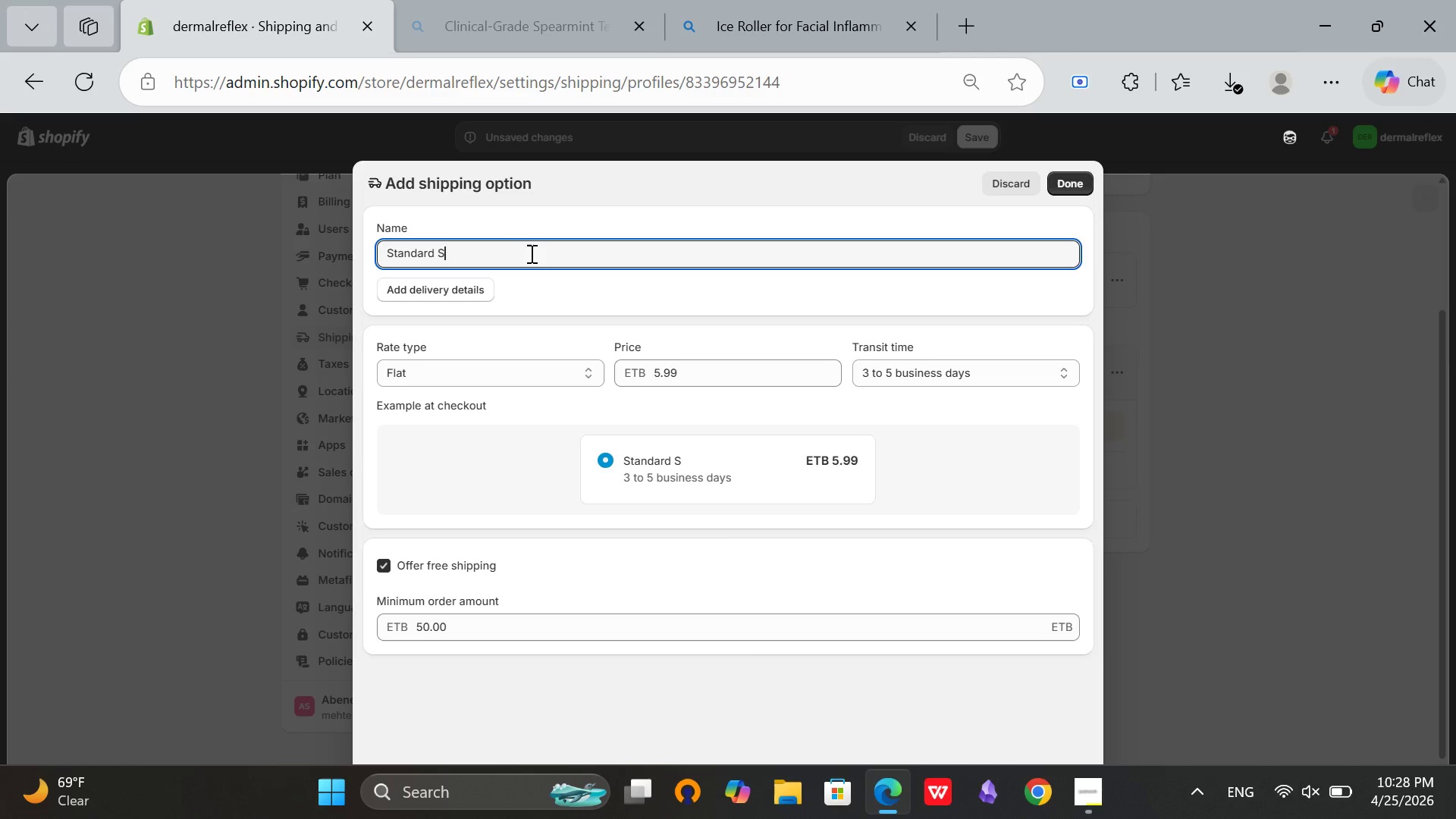 
key(S)
 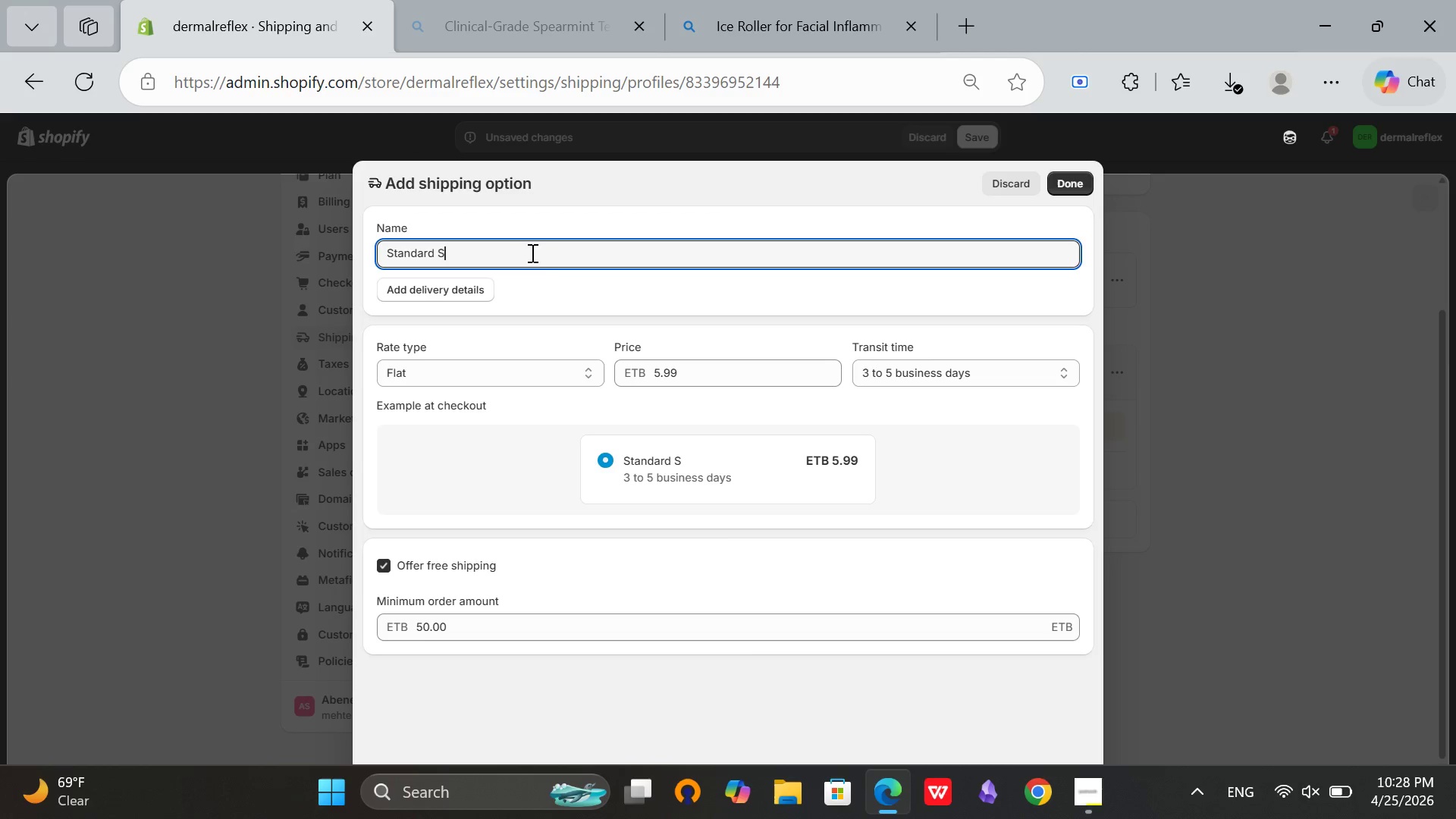 
key(CapsLock)
 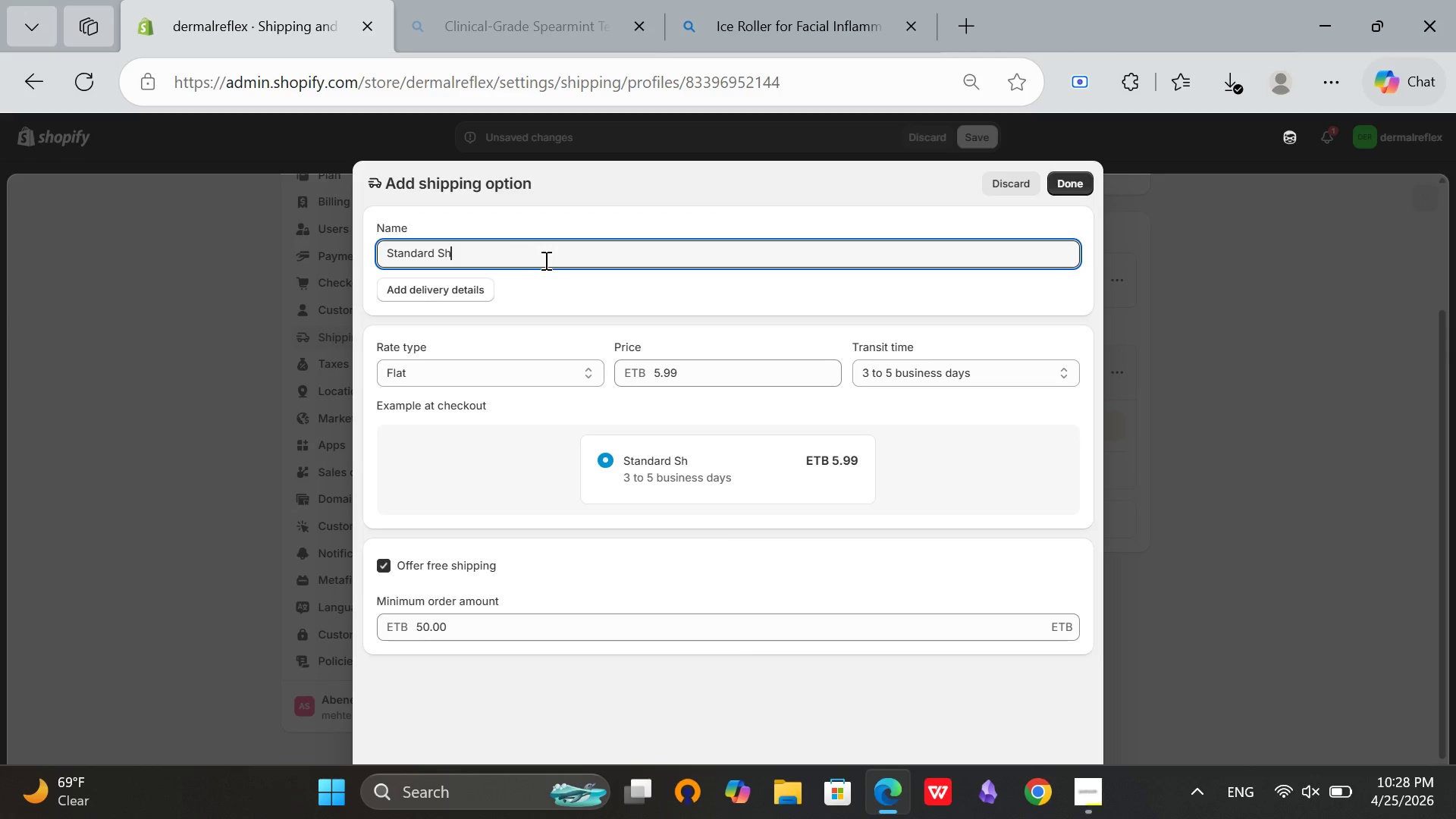 
key(H)
 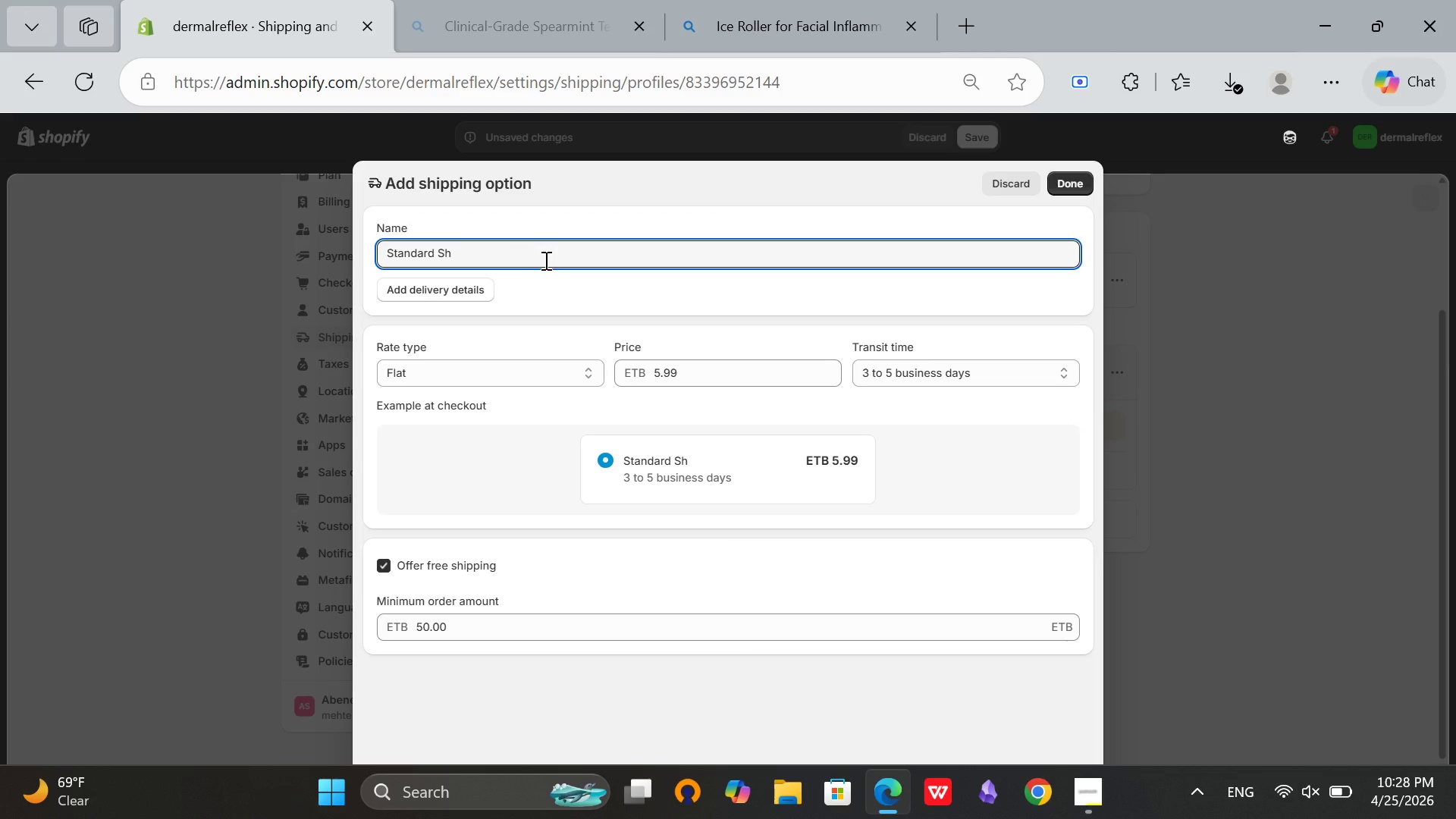 
wait(11.03)
 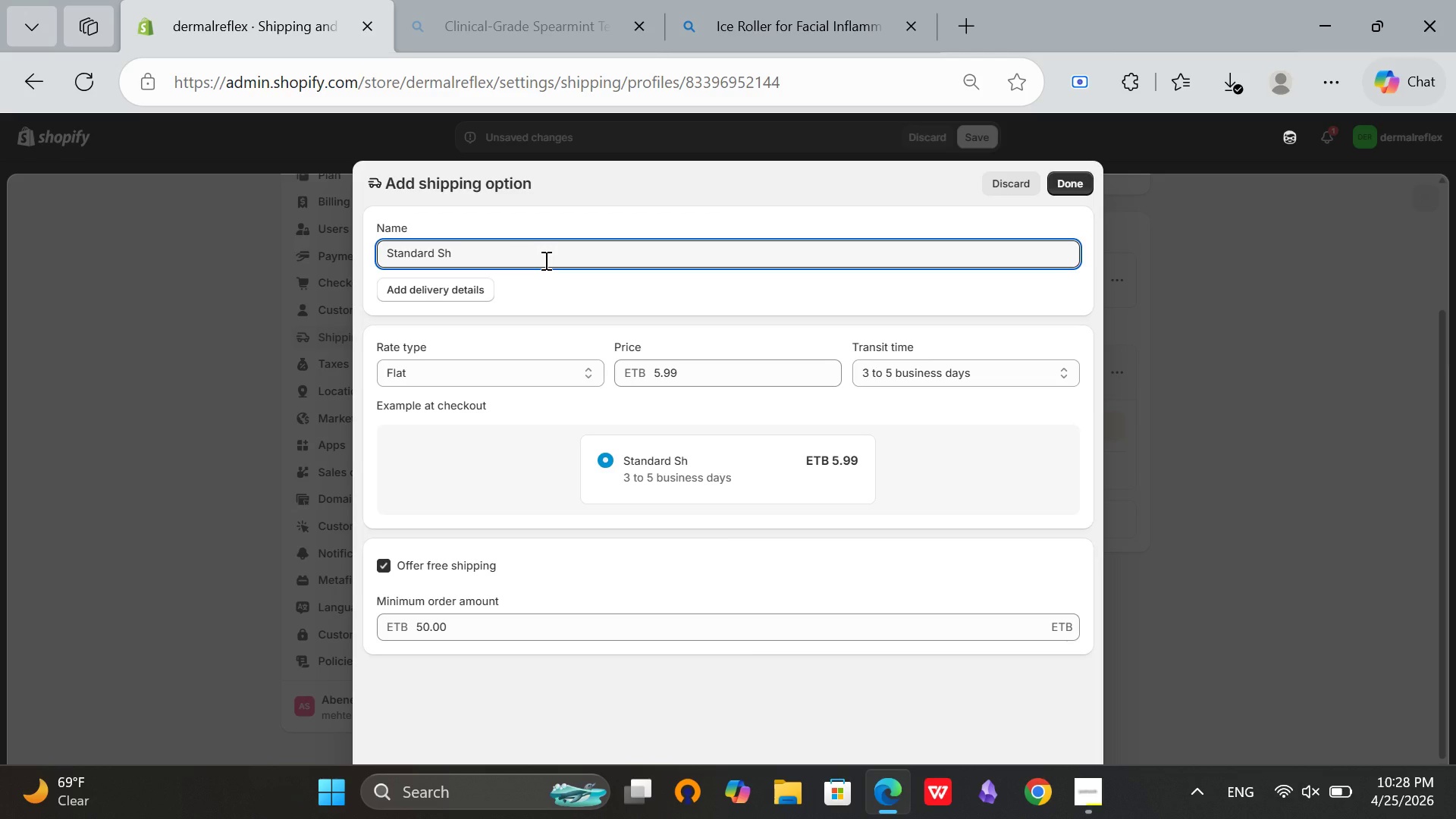 
type(ipping)
 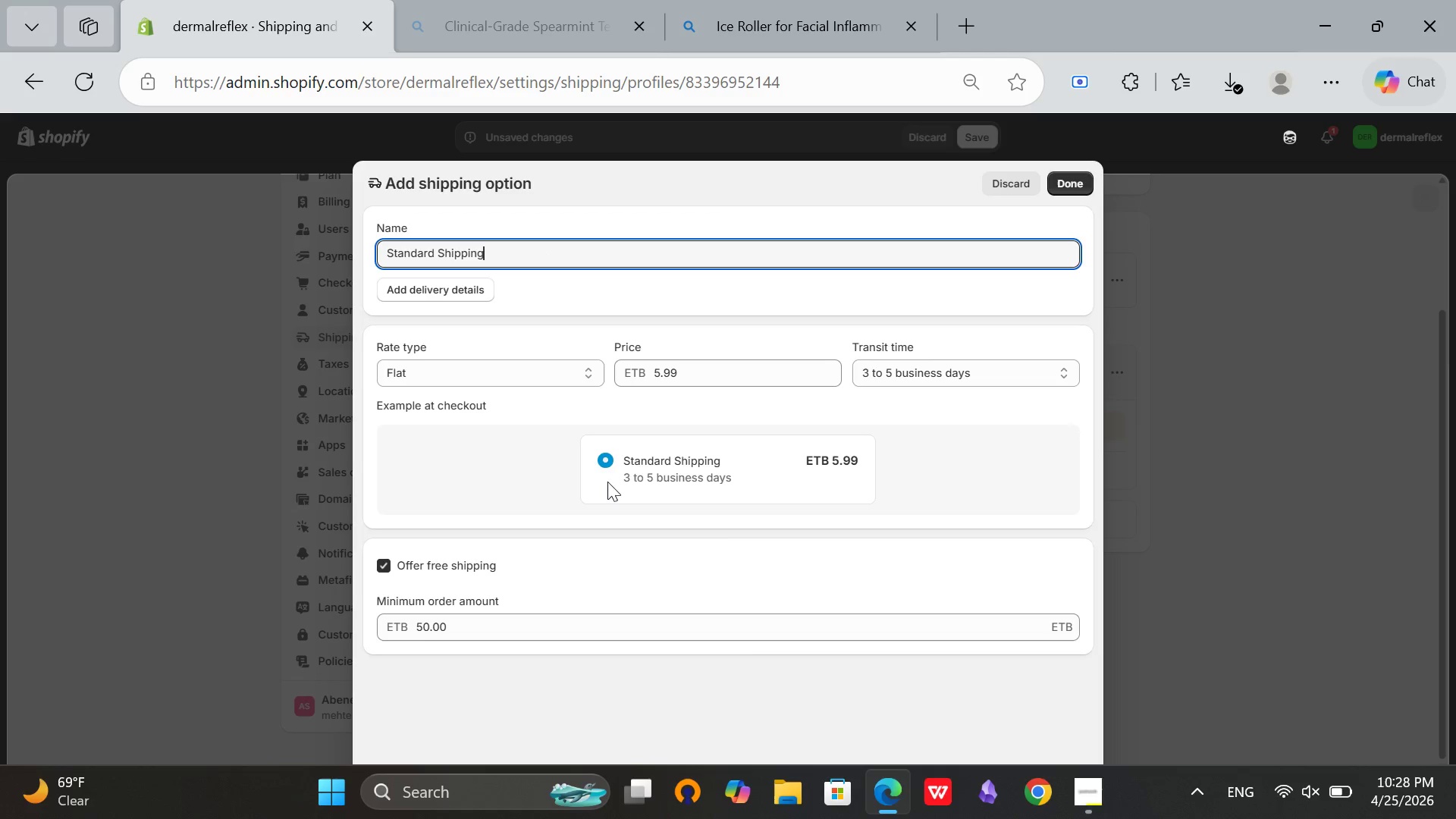 
scroll: coordinate [638, 458], scroll_direction: up, amount: 4.0
 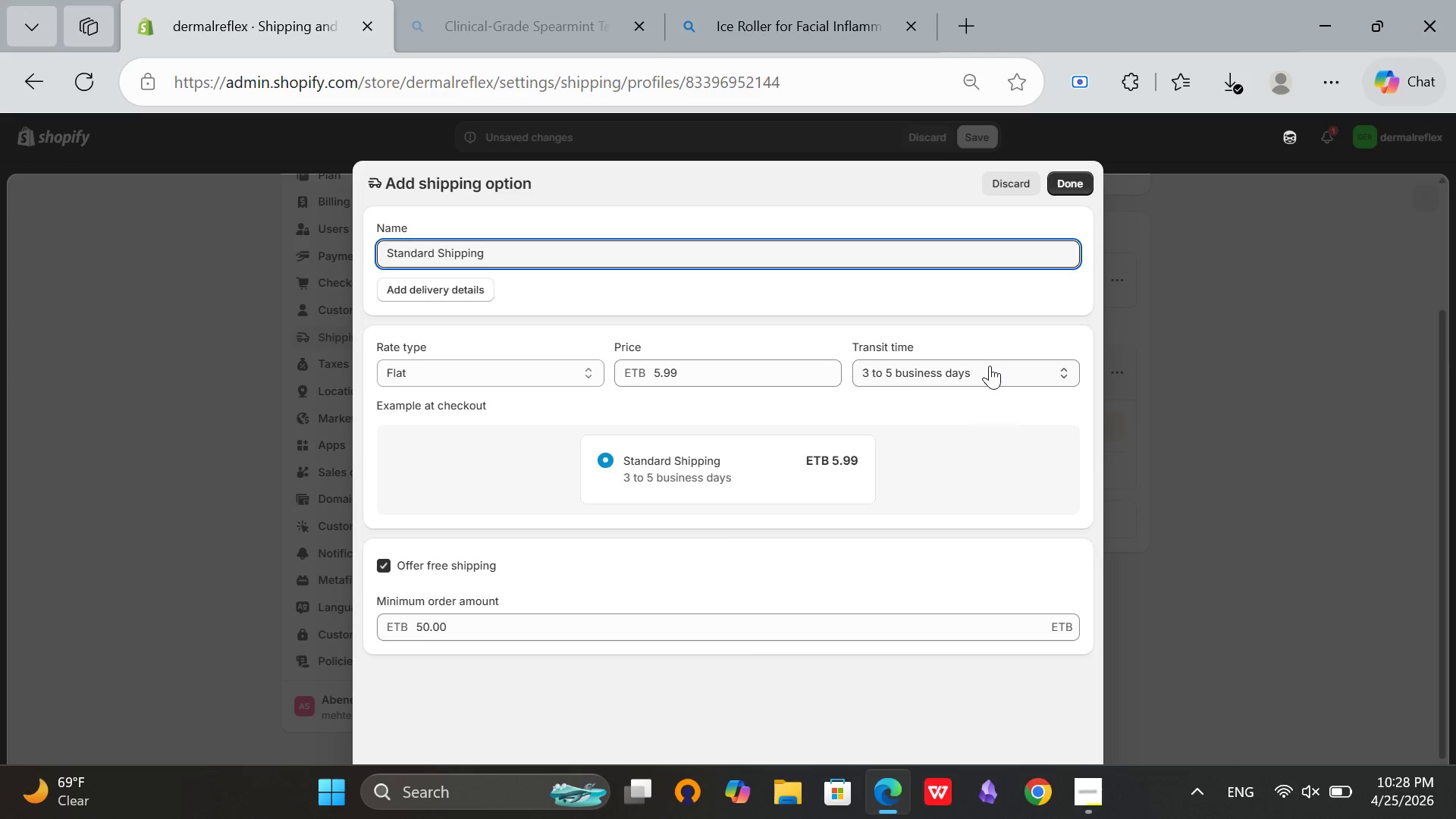 
left_click([990, 366])
 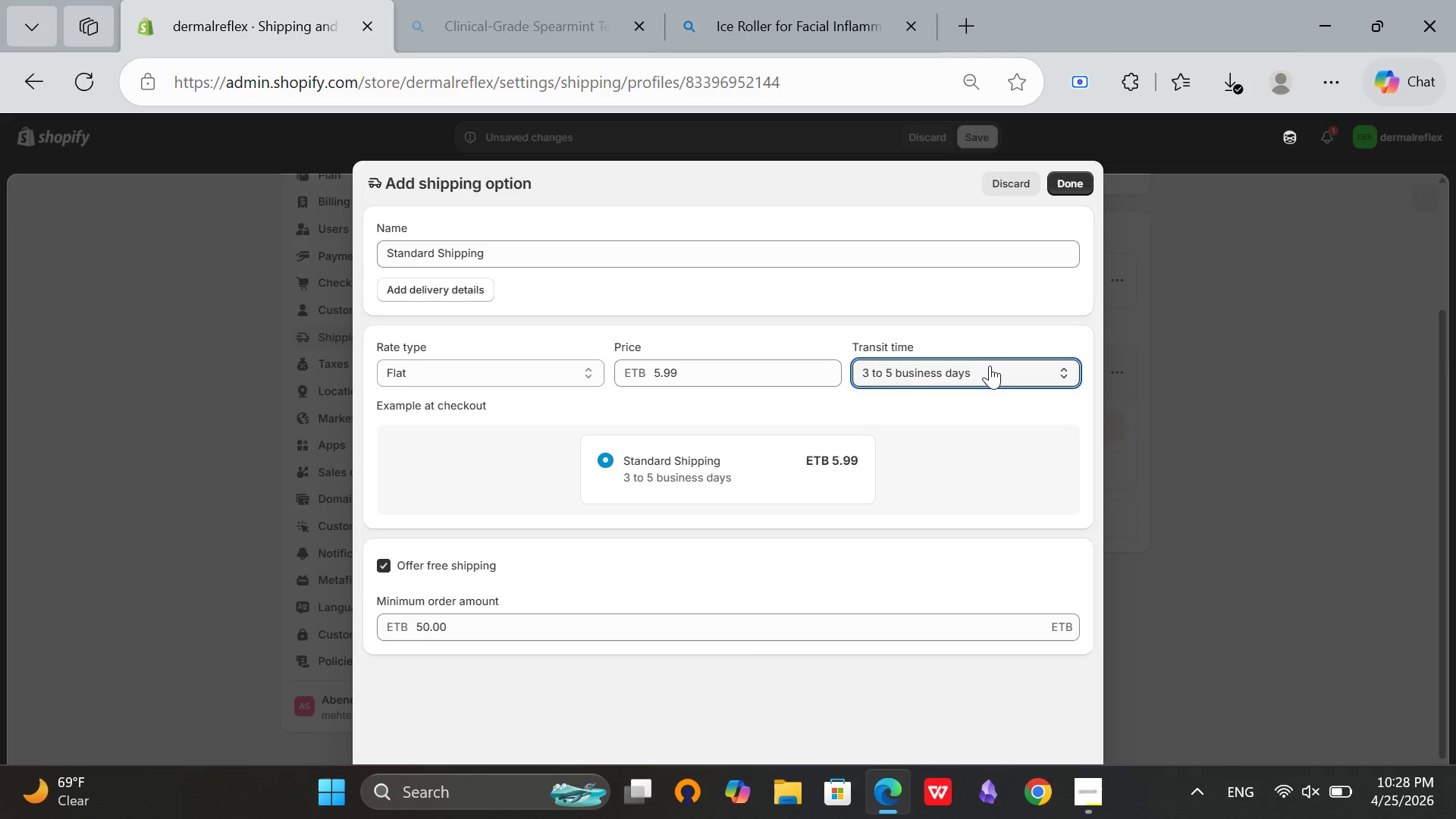 
left_click([990, 366])
 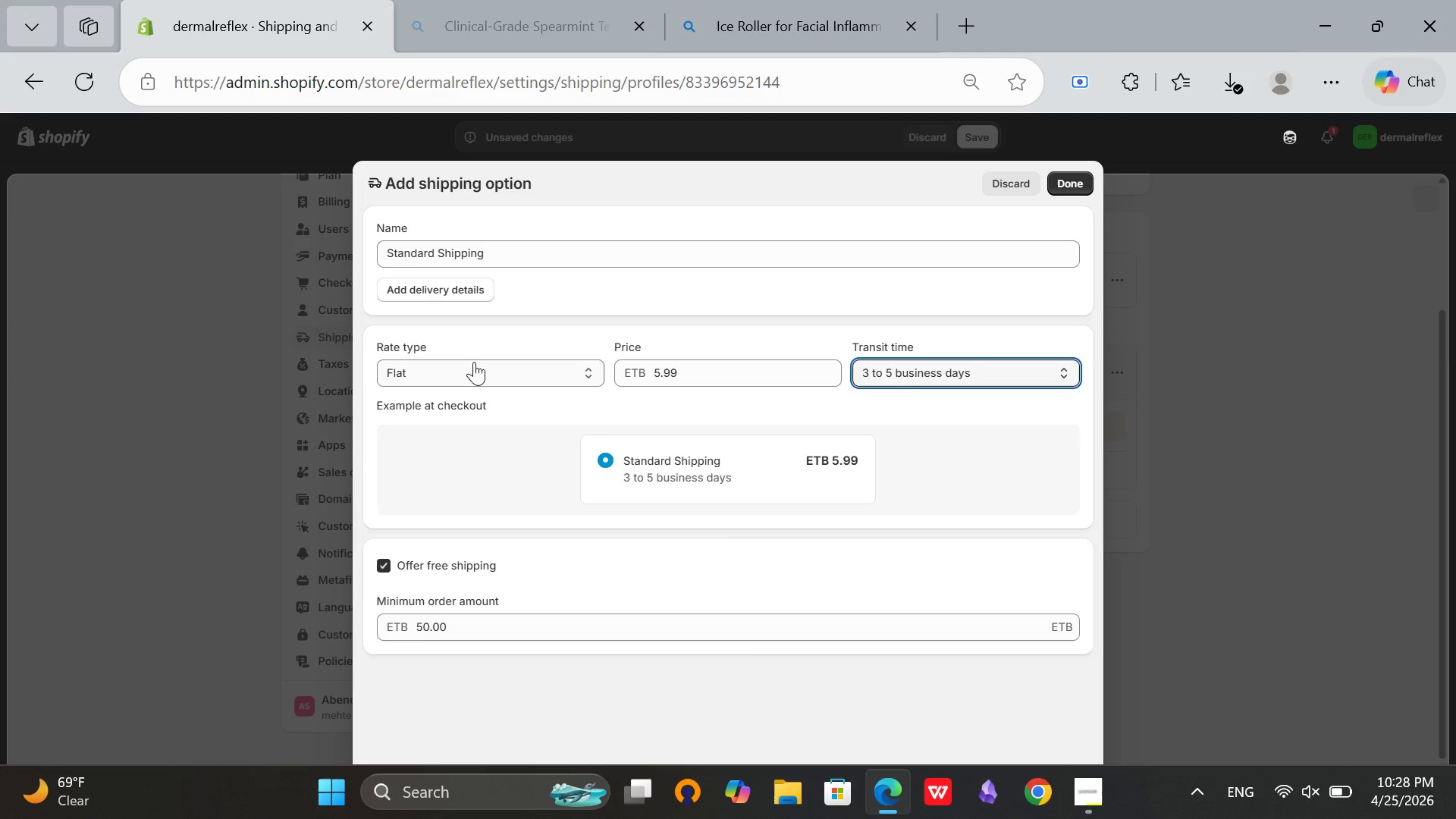 
left_click([474, 362])
 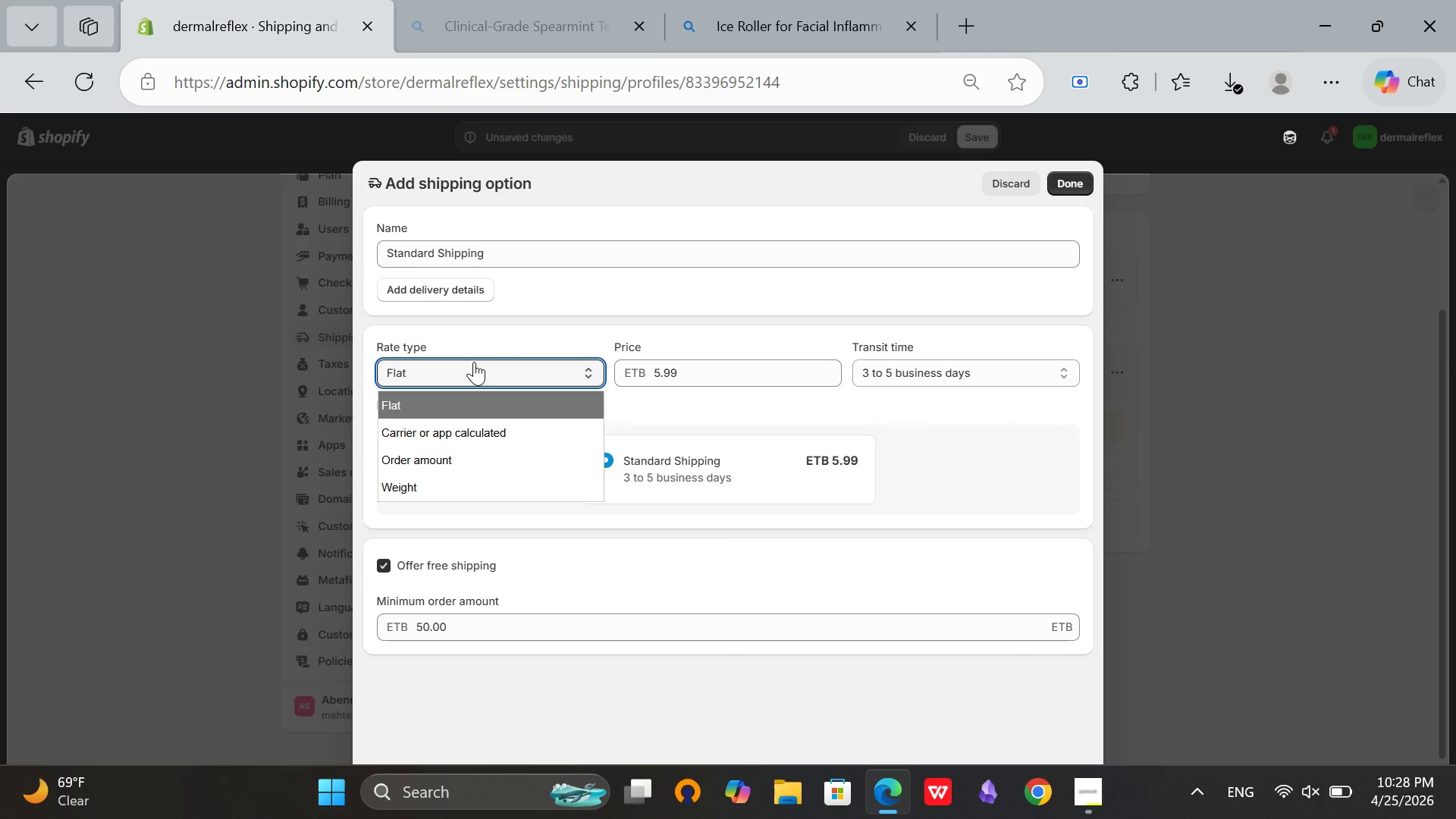 
left_click([474, 362])
 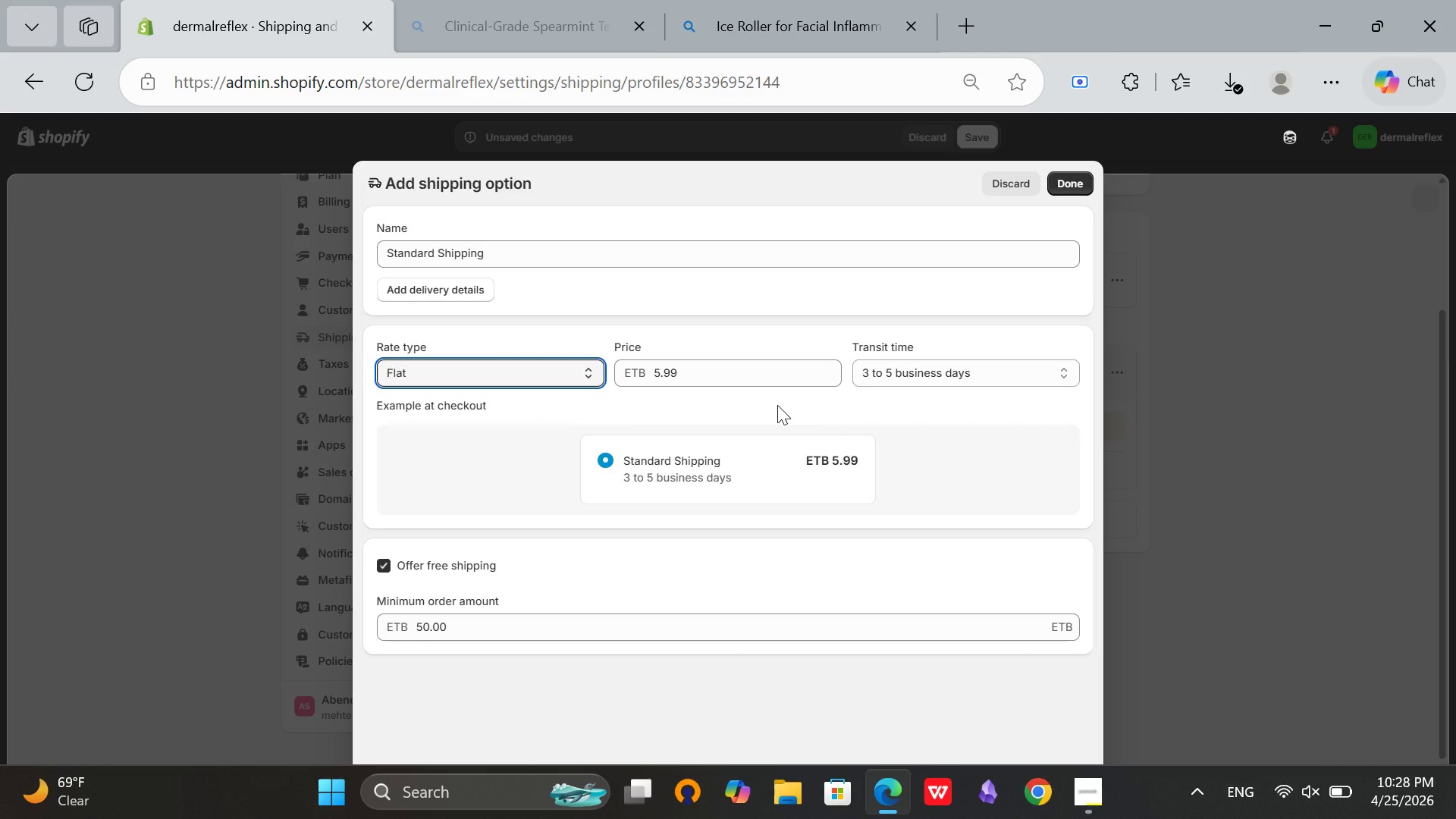 
scroll: coordinate [777, 405], scroll_direction: up, amount: 4.0
 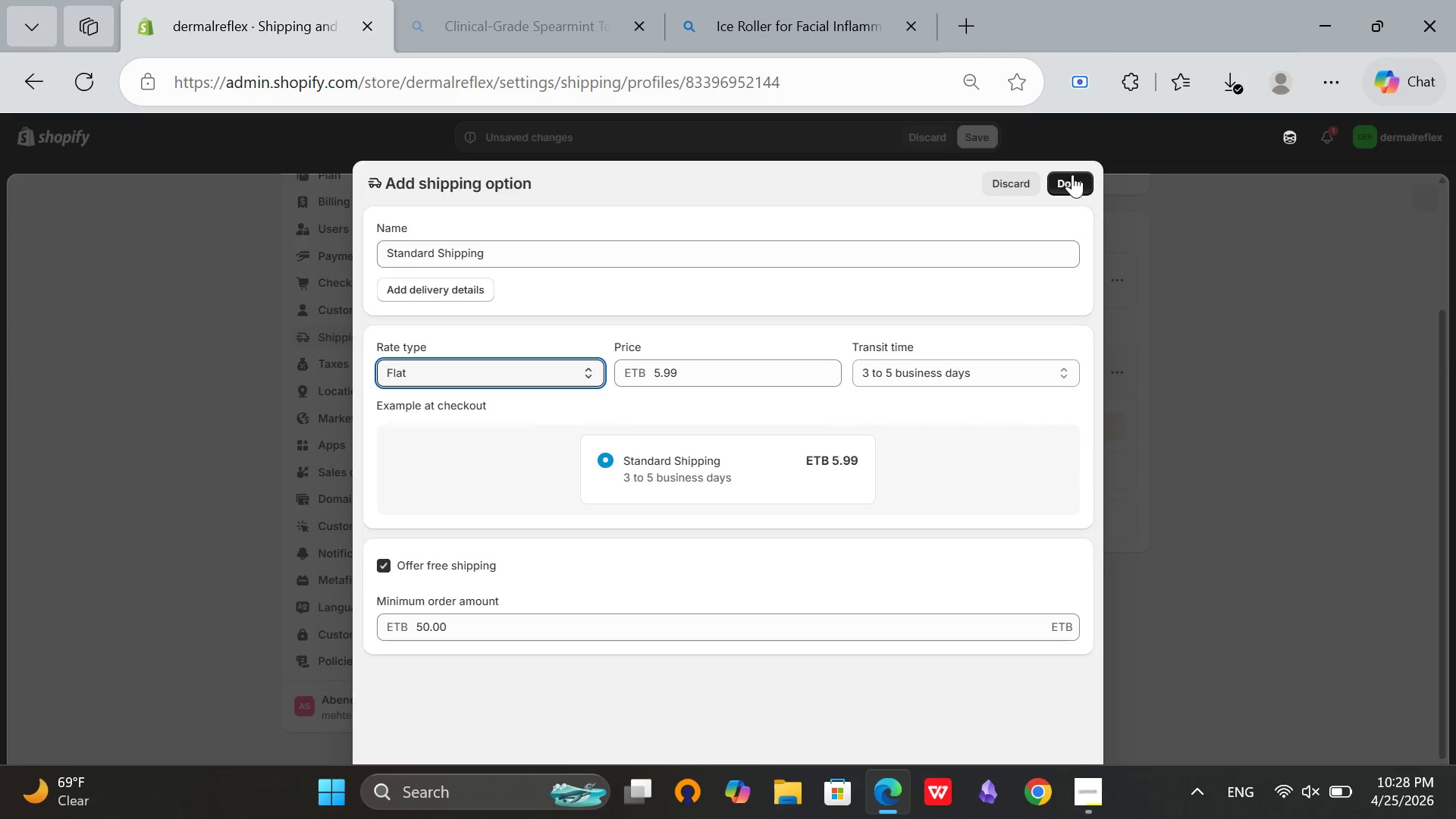 
left_click([1072, 174])
 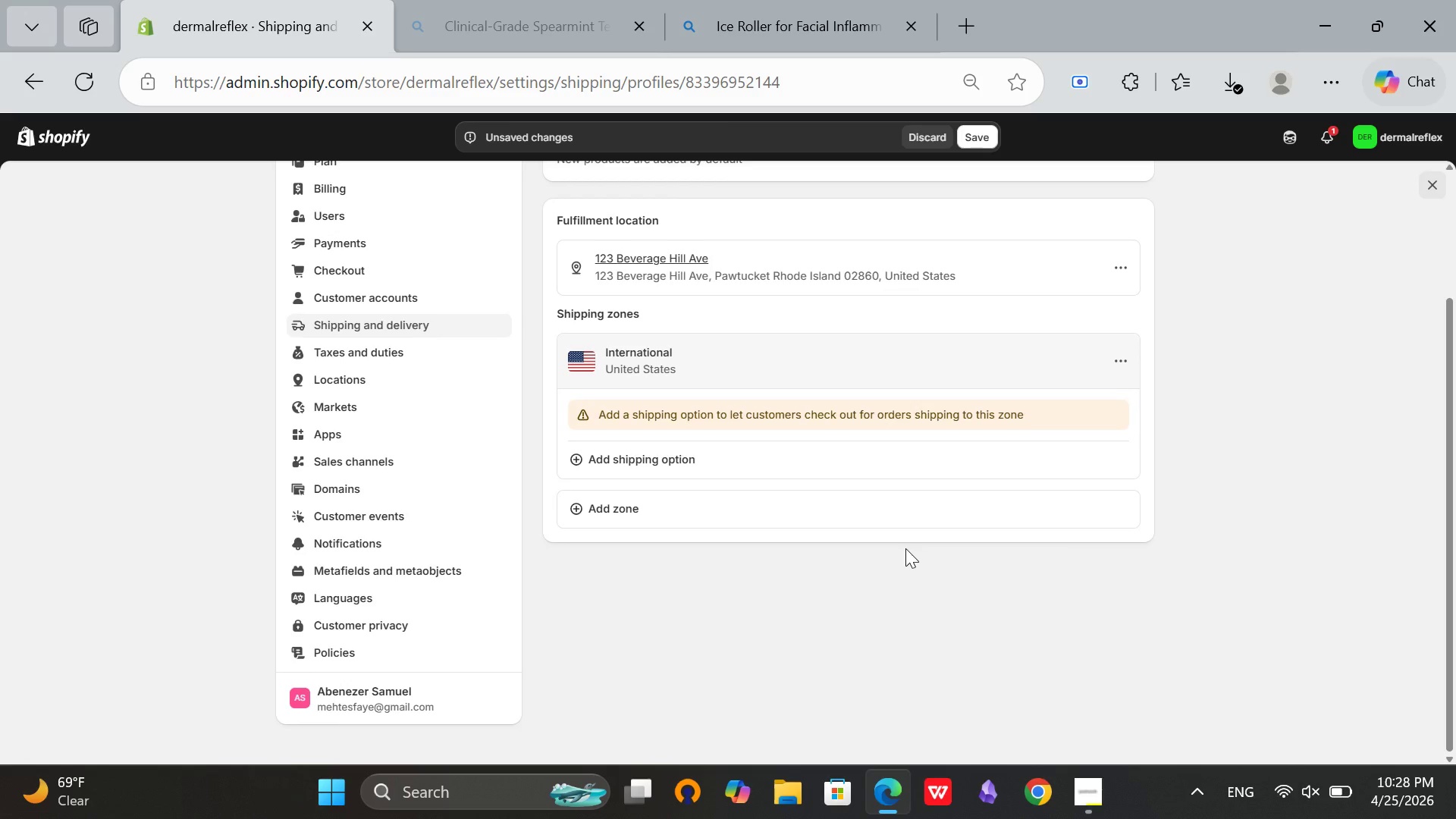 
scroll: coordinate [1032, 646], scroll_direction: up, amount: 9.0
 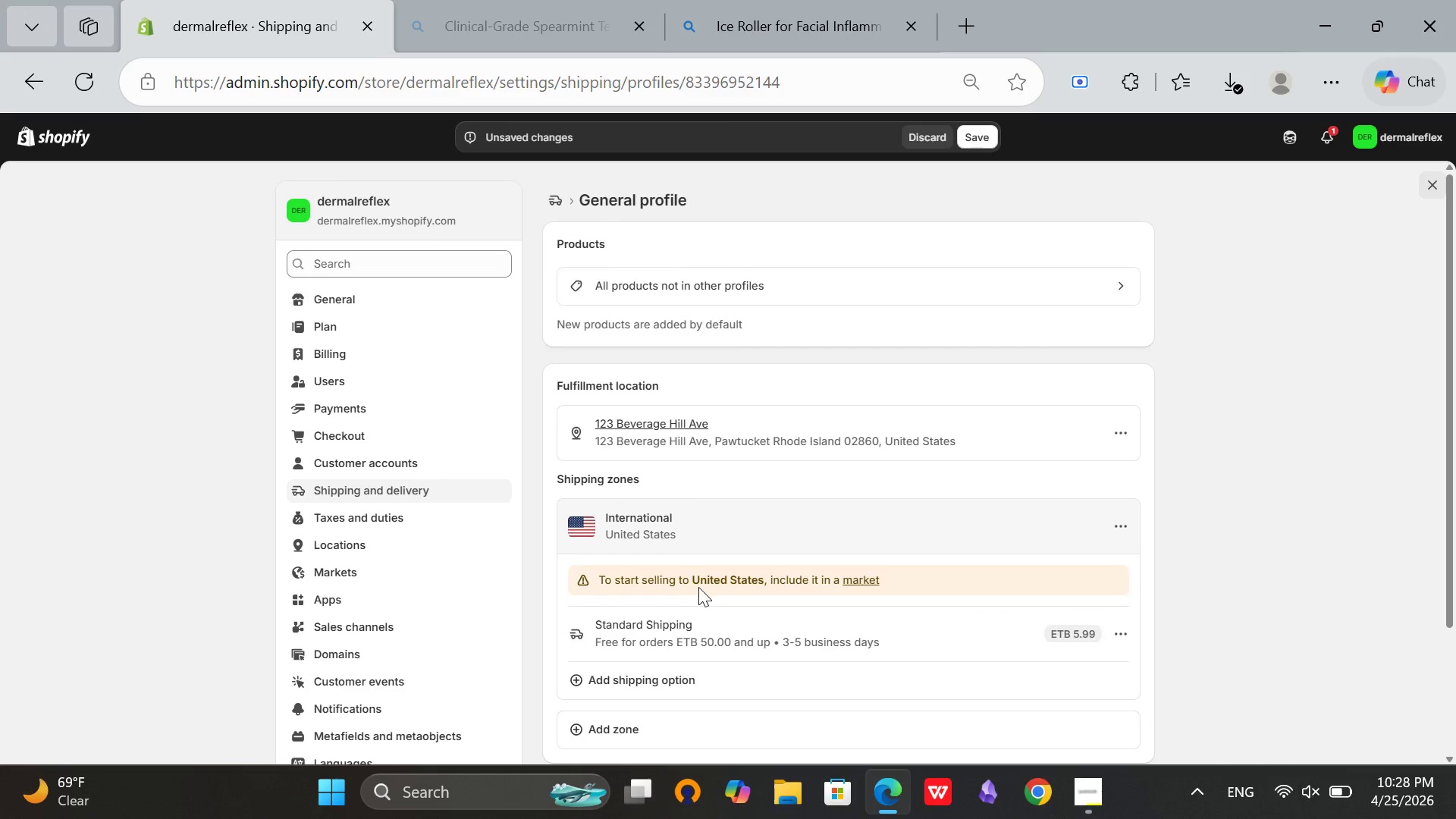 
scroll: coordinate [698, 587], scroll_direction: down, amount: 1.0
 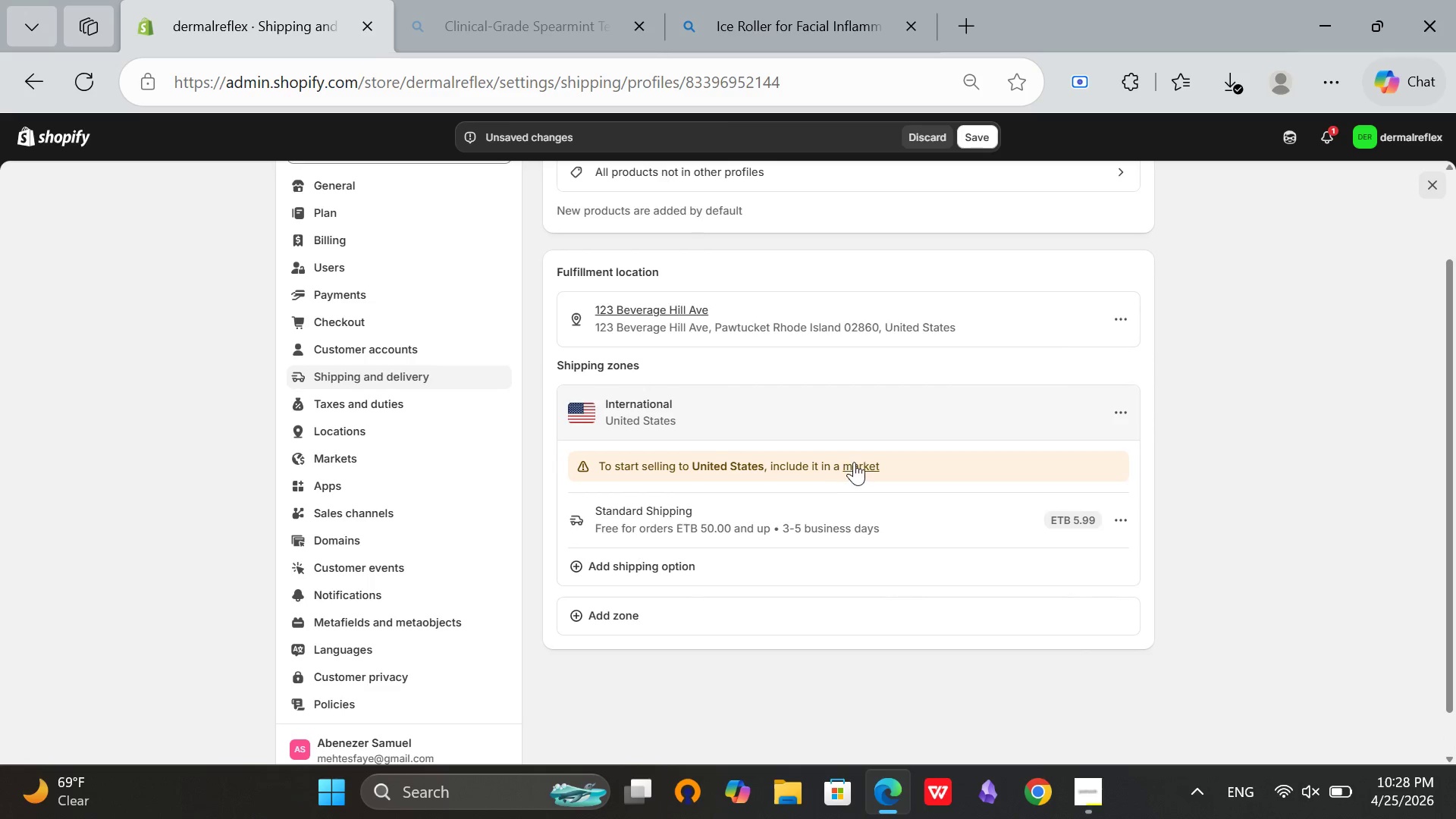 
left_click([854, 462])
 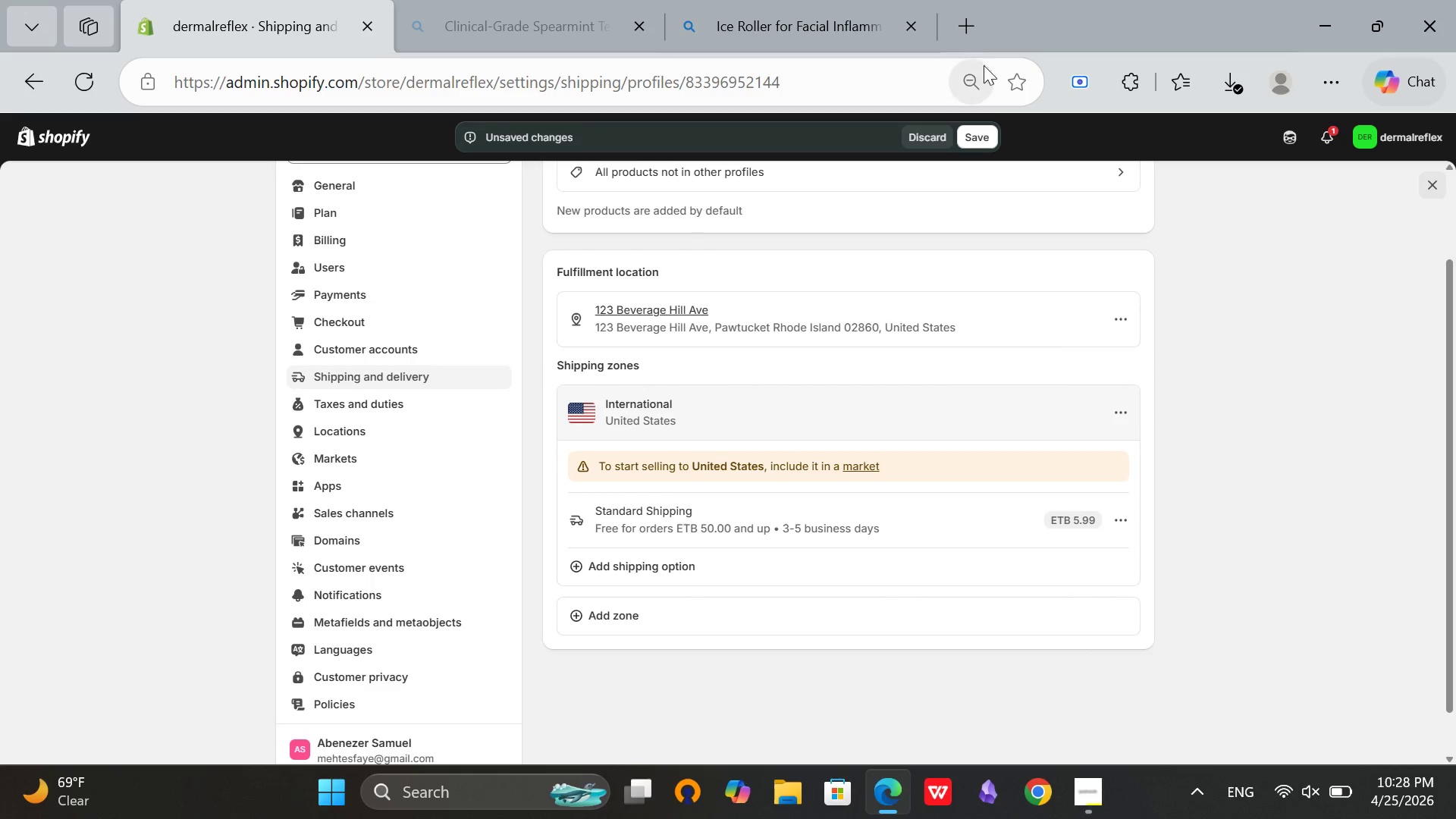 
left_click([978, 130])
 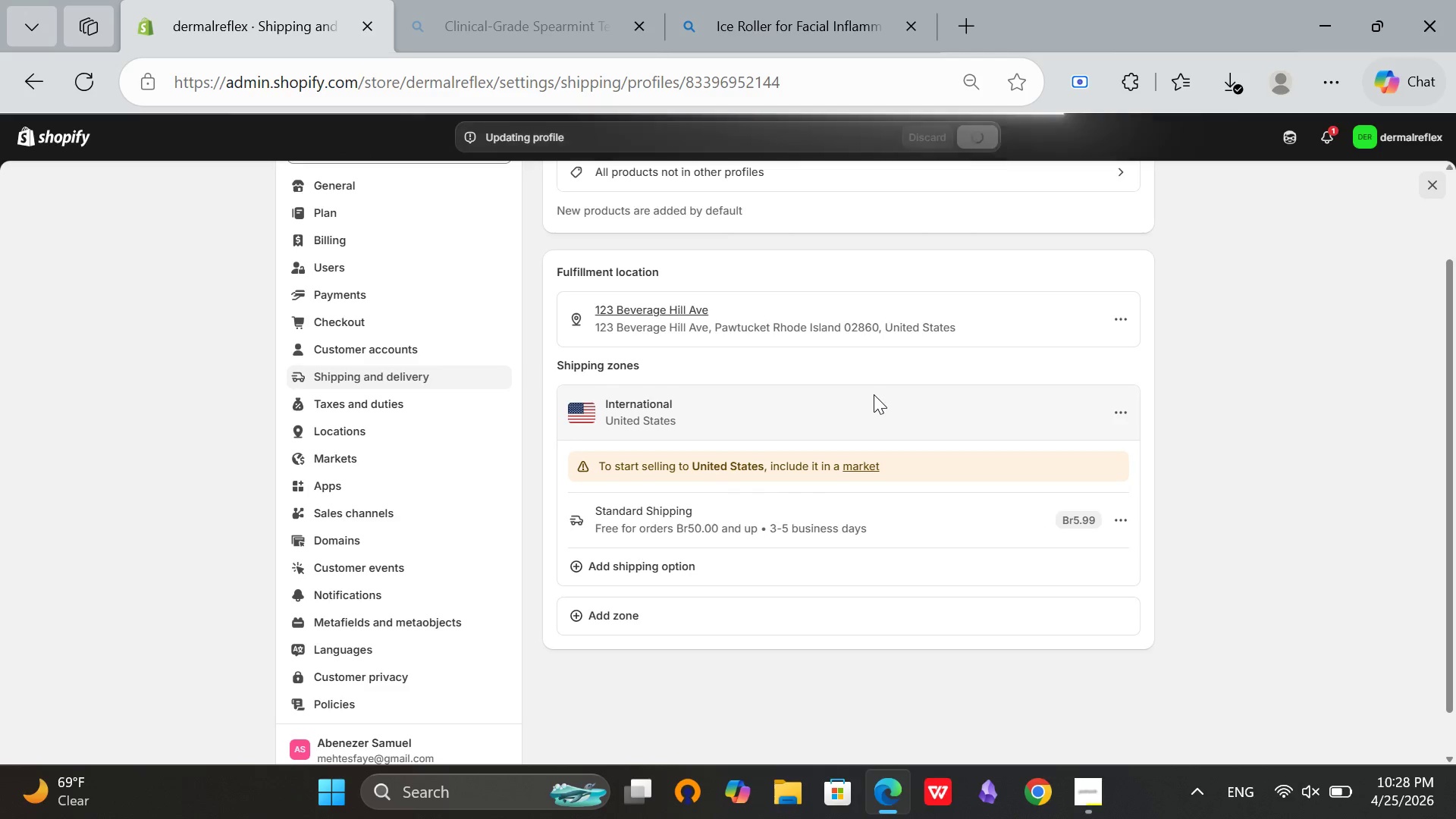 
mouse_move([888, 447])
 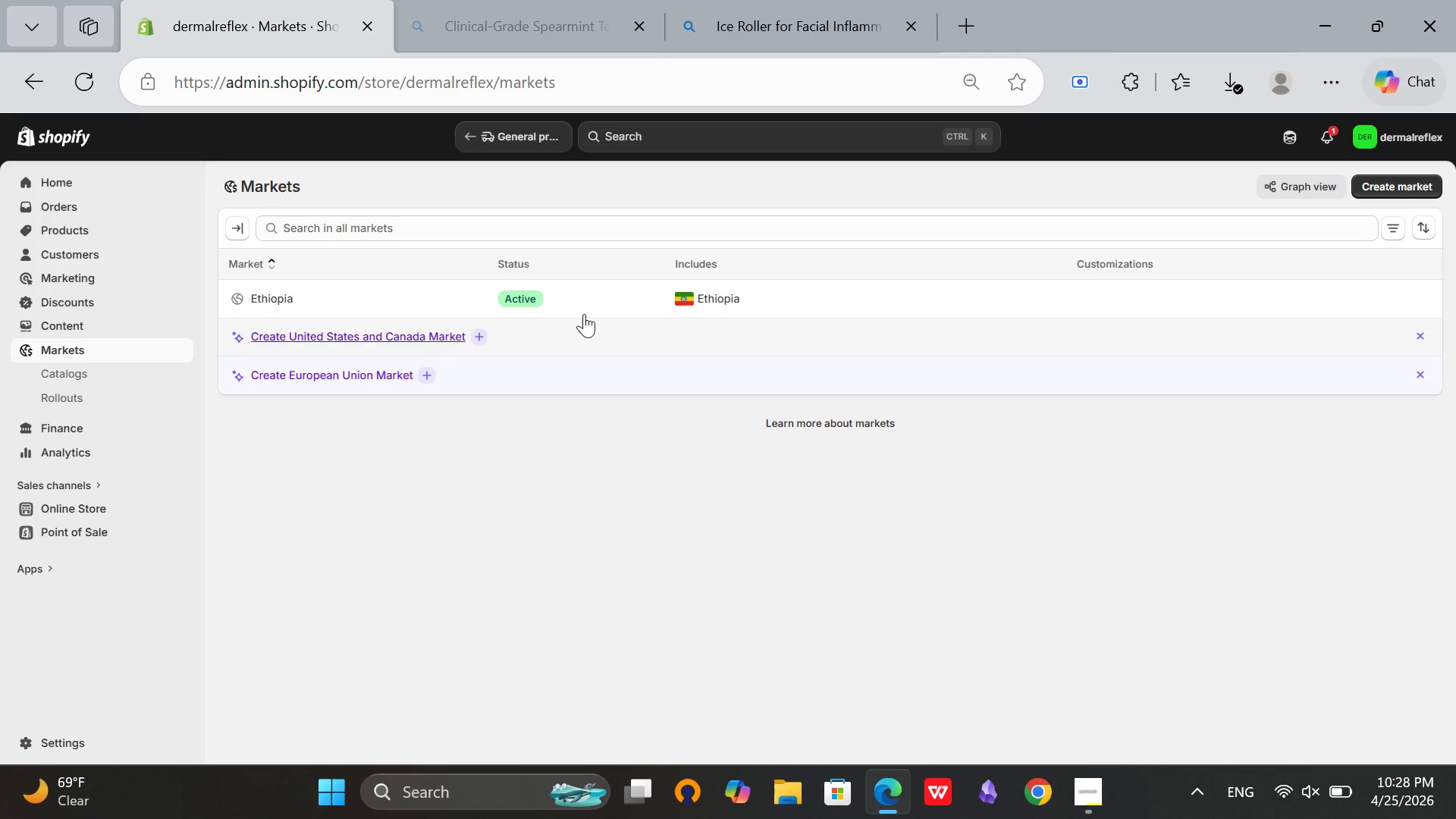 
left_click([687, 296])
 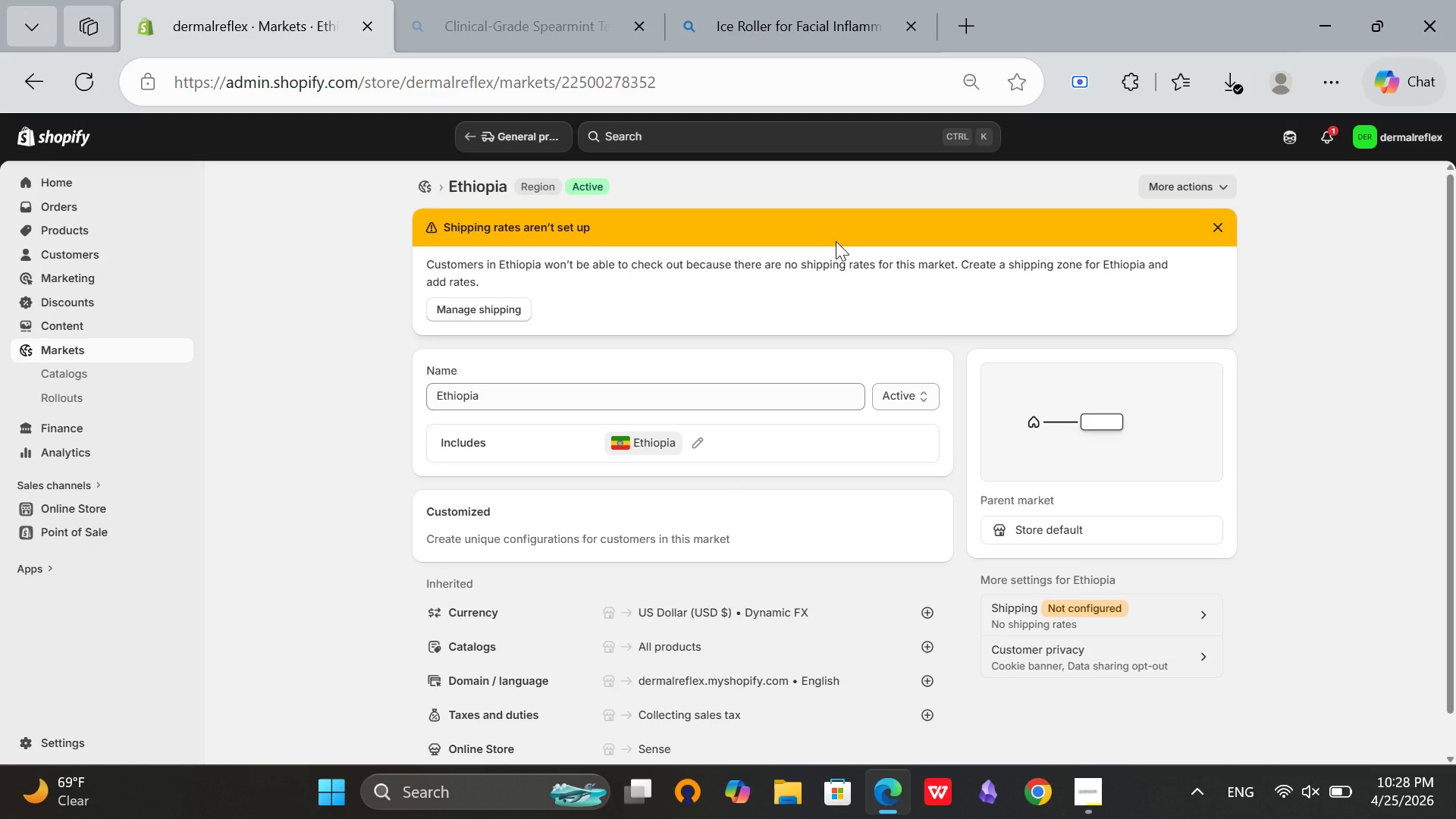 
wait(6.59)
 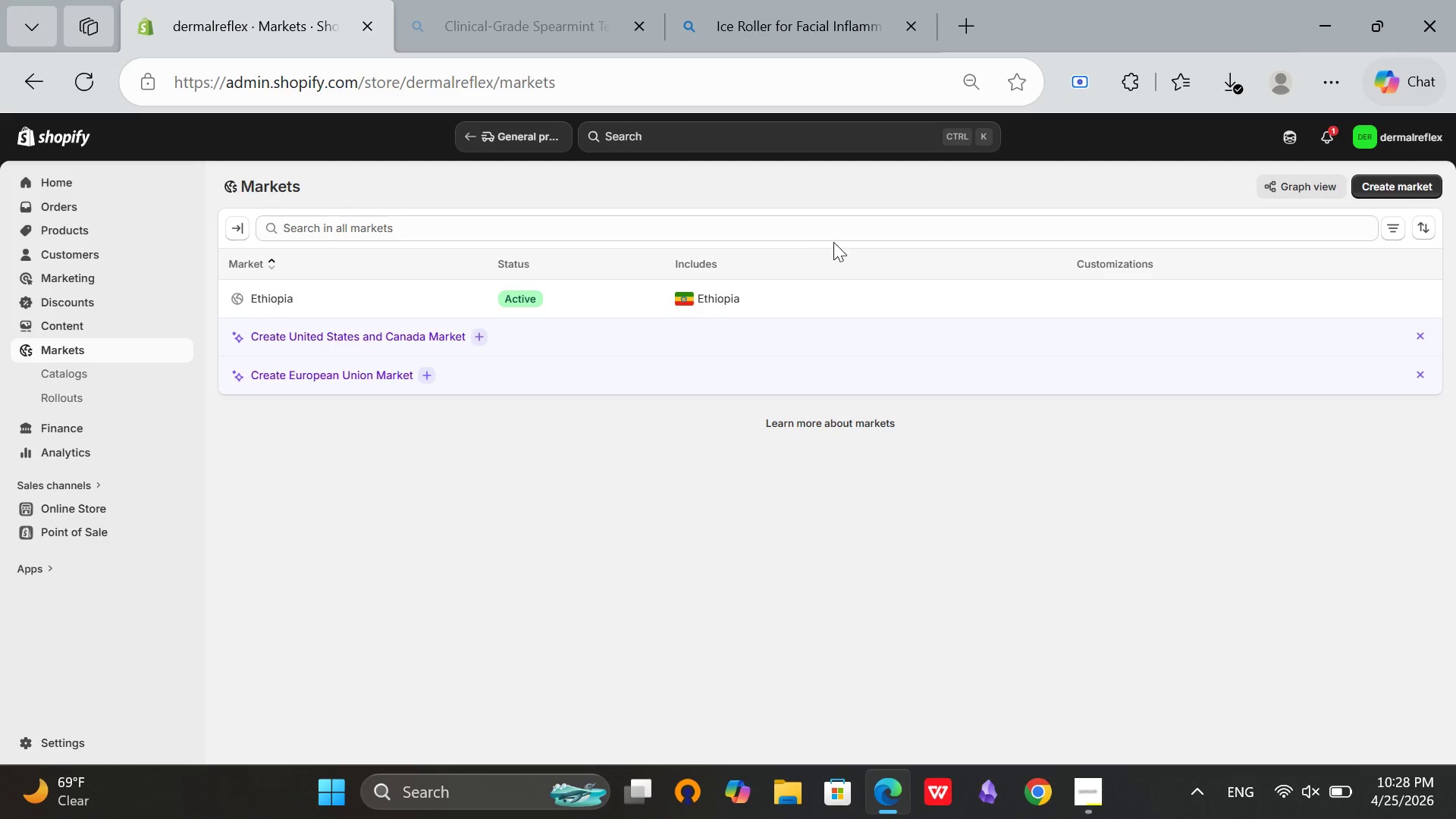 
scroll: coordinate [896, 281], scroll_direction: up, amount: 2.0
 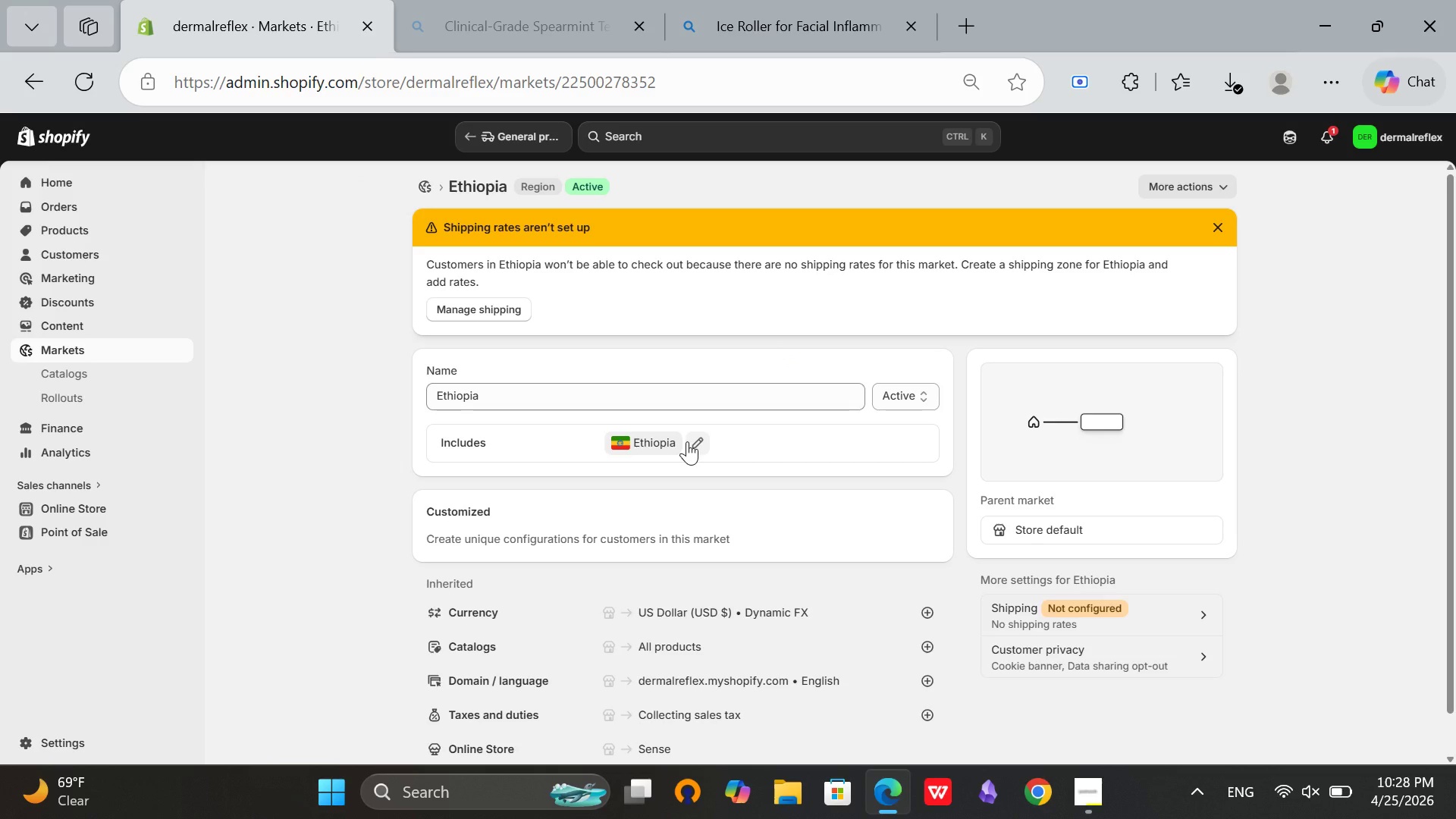 
left_click([687, 441])